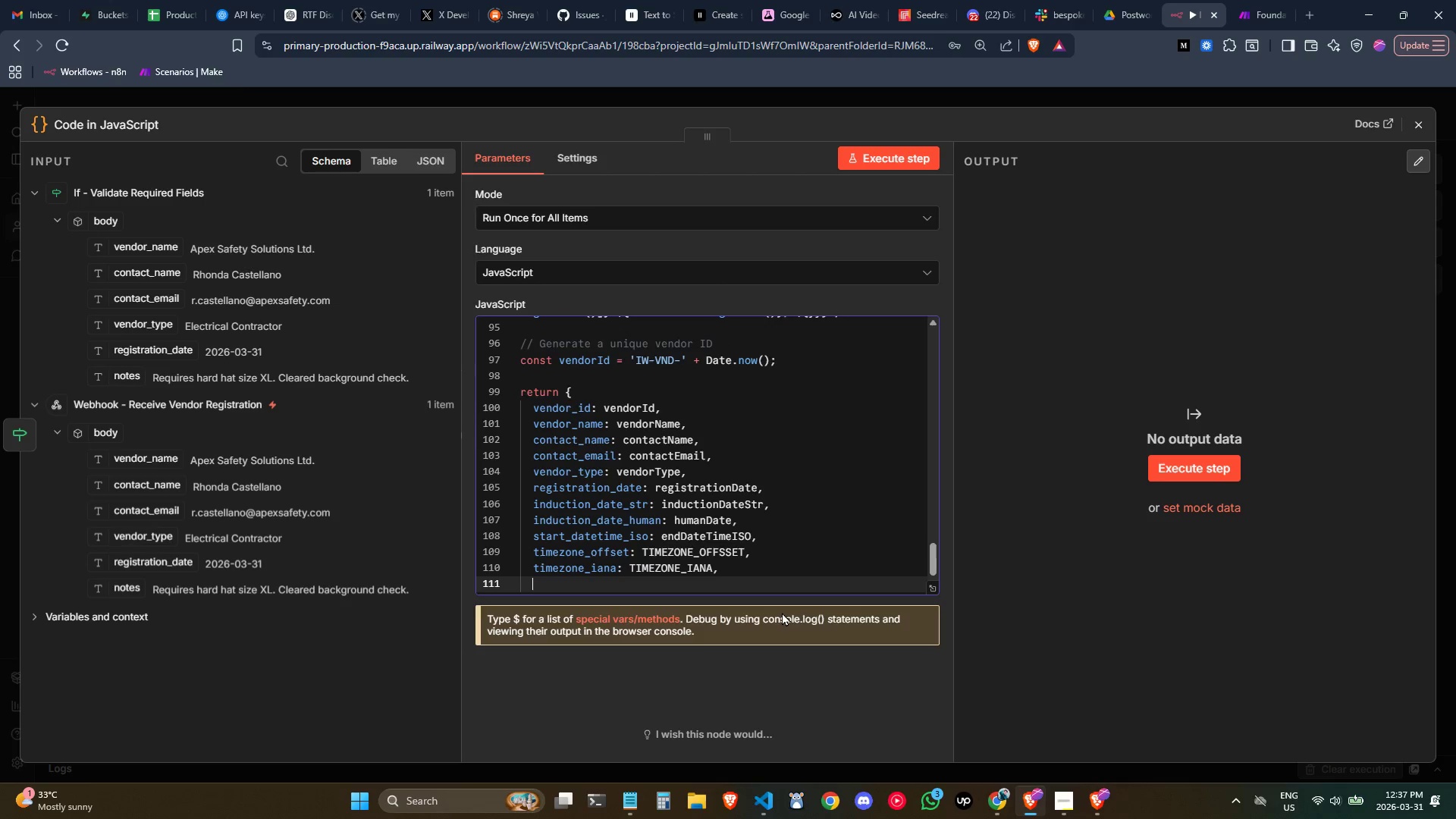 
type(notes,)
 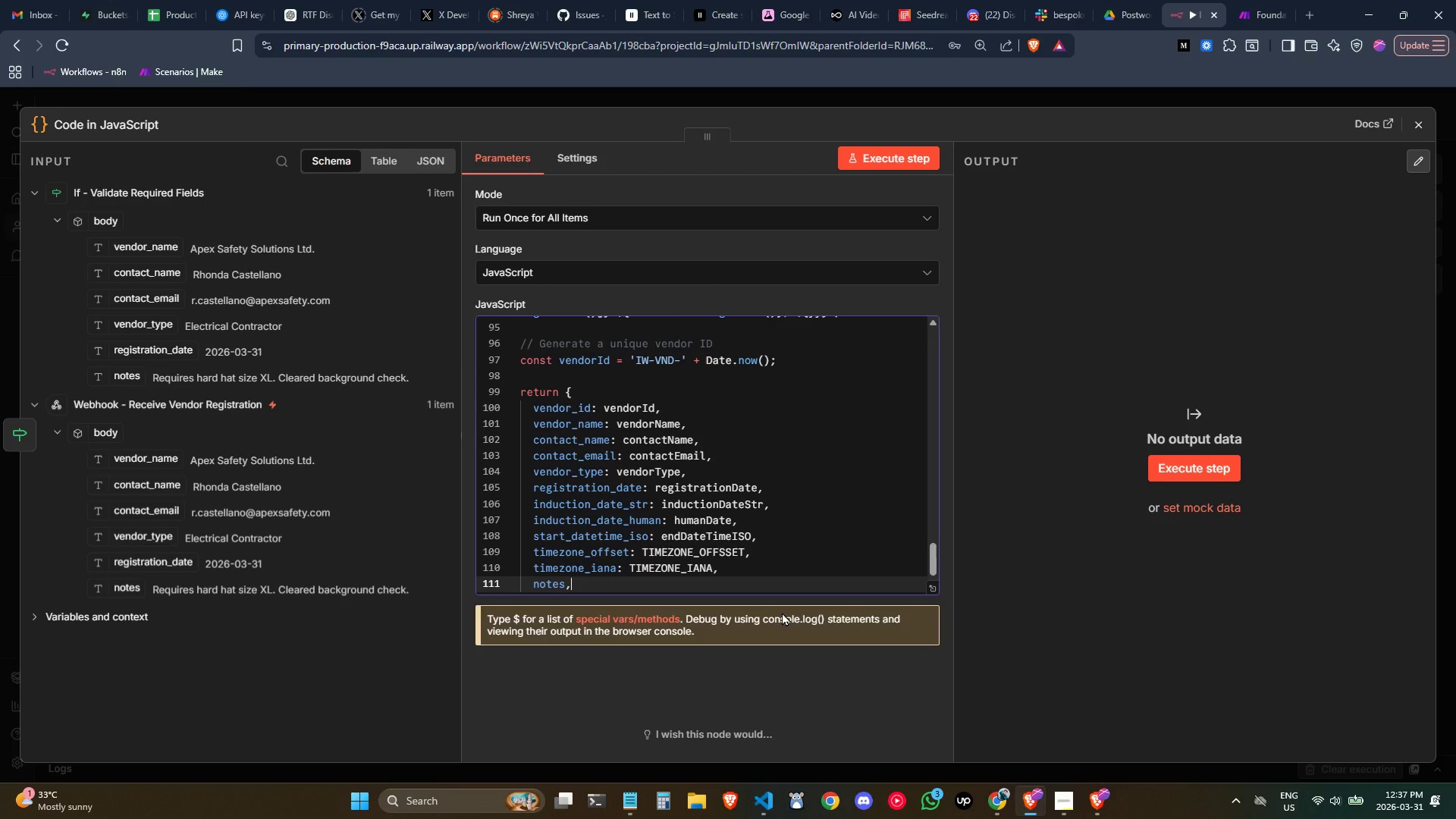 
key(Enter)
 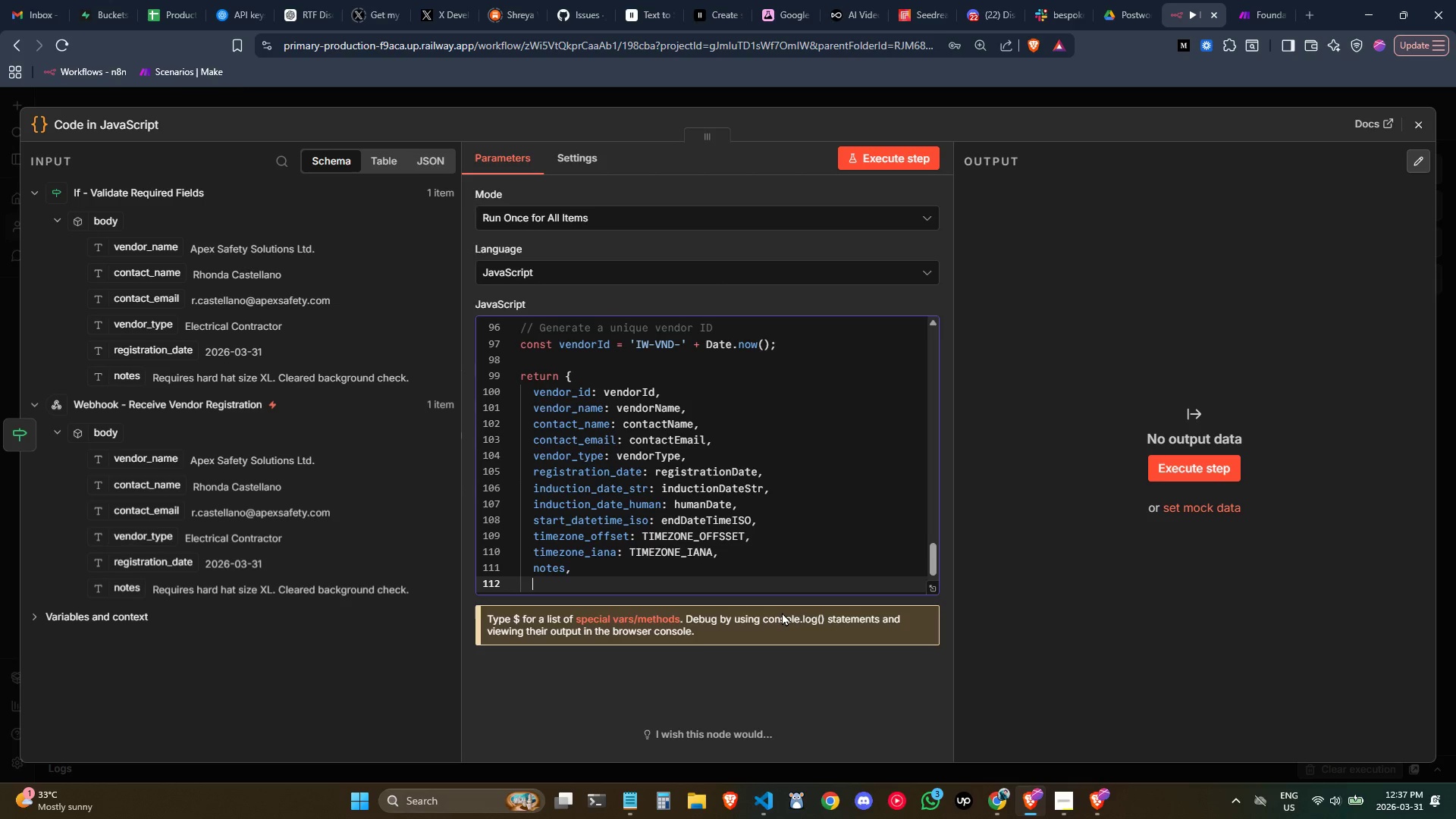 
type(registre)
key(Backspace)
key(Backspace)
type(ered_at: new Date(0)
key(Backspace)
 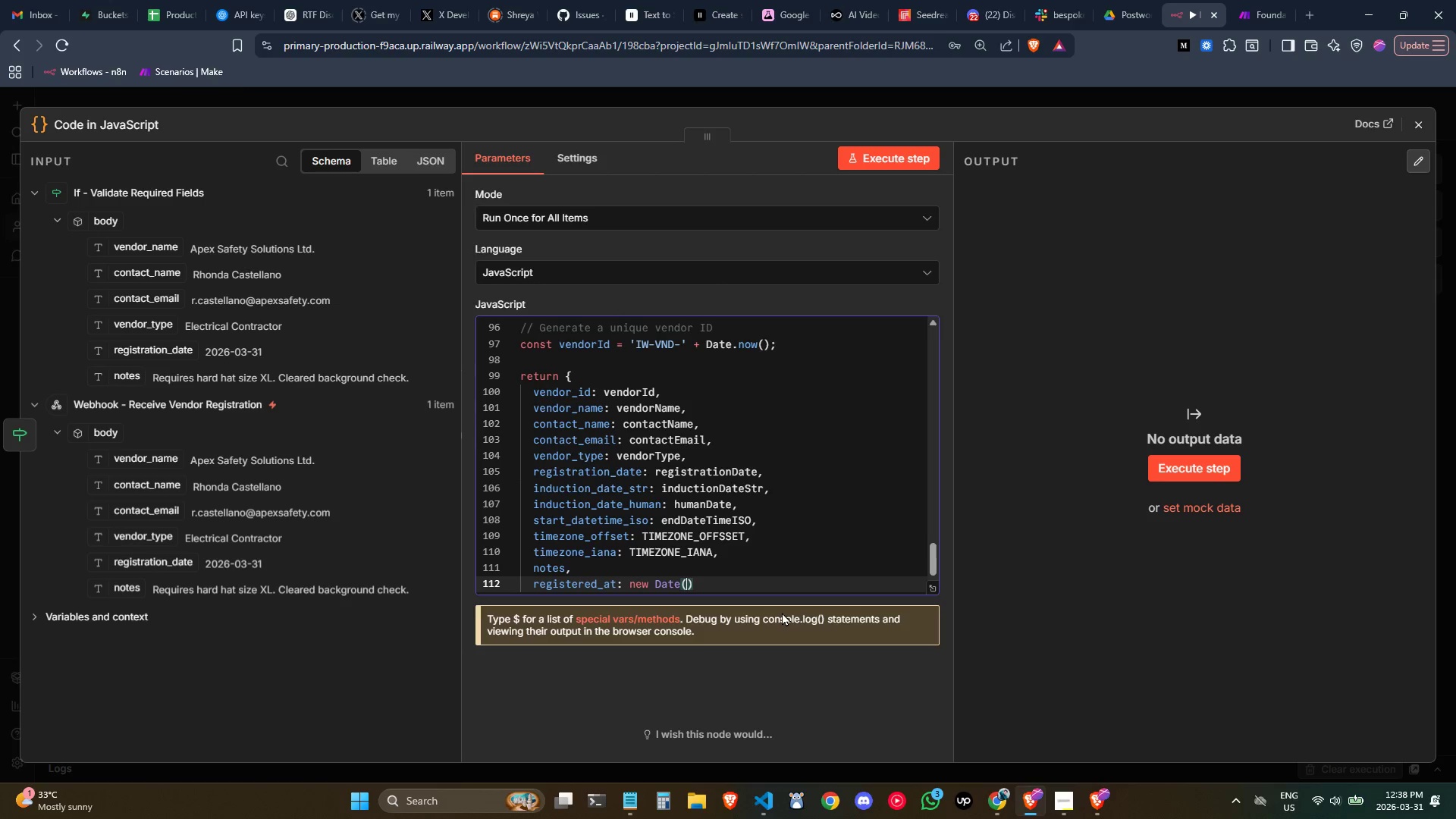 
key(ArrowRight)
 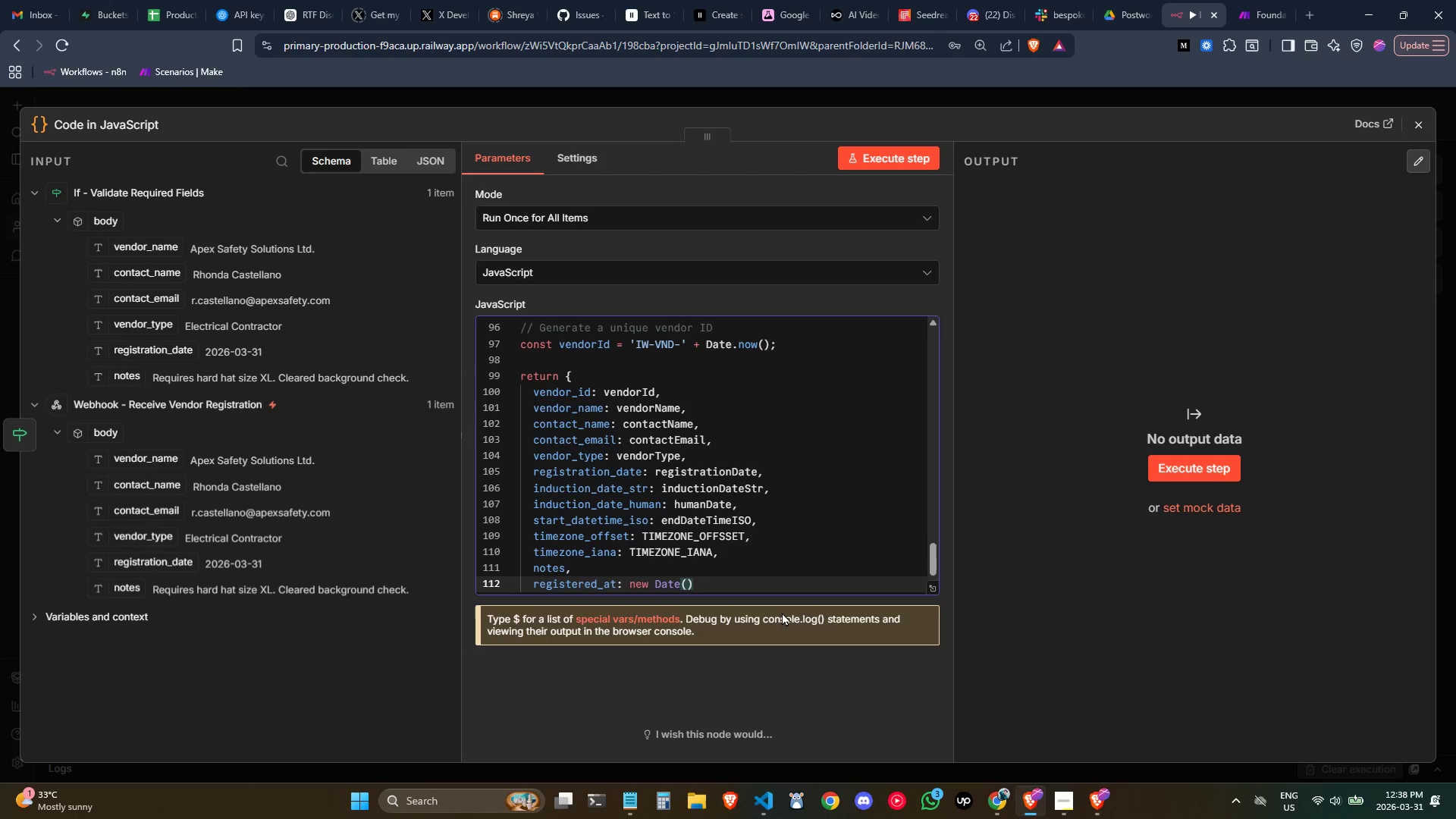 
type(.toiso)
 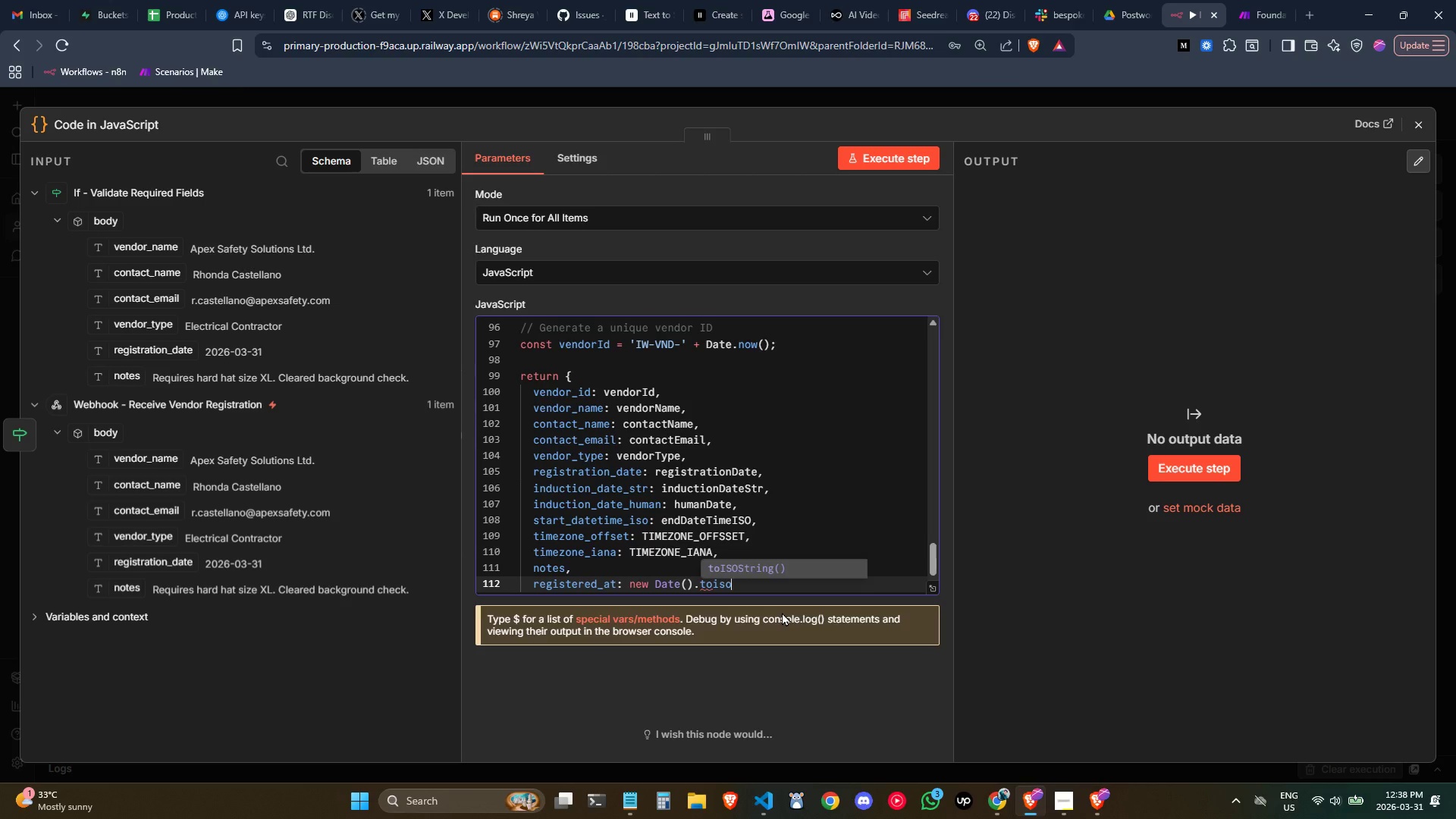 
key(Enter)
 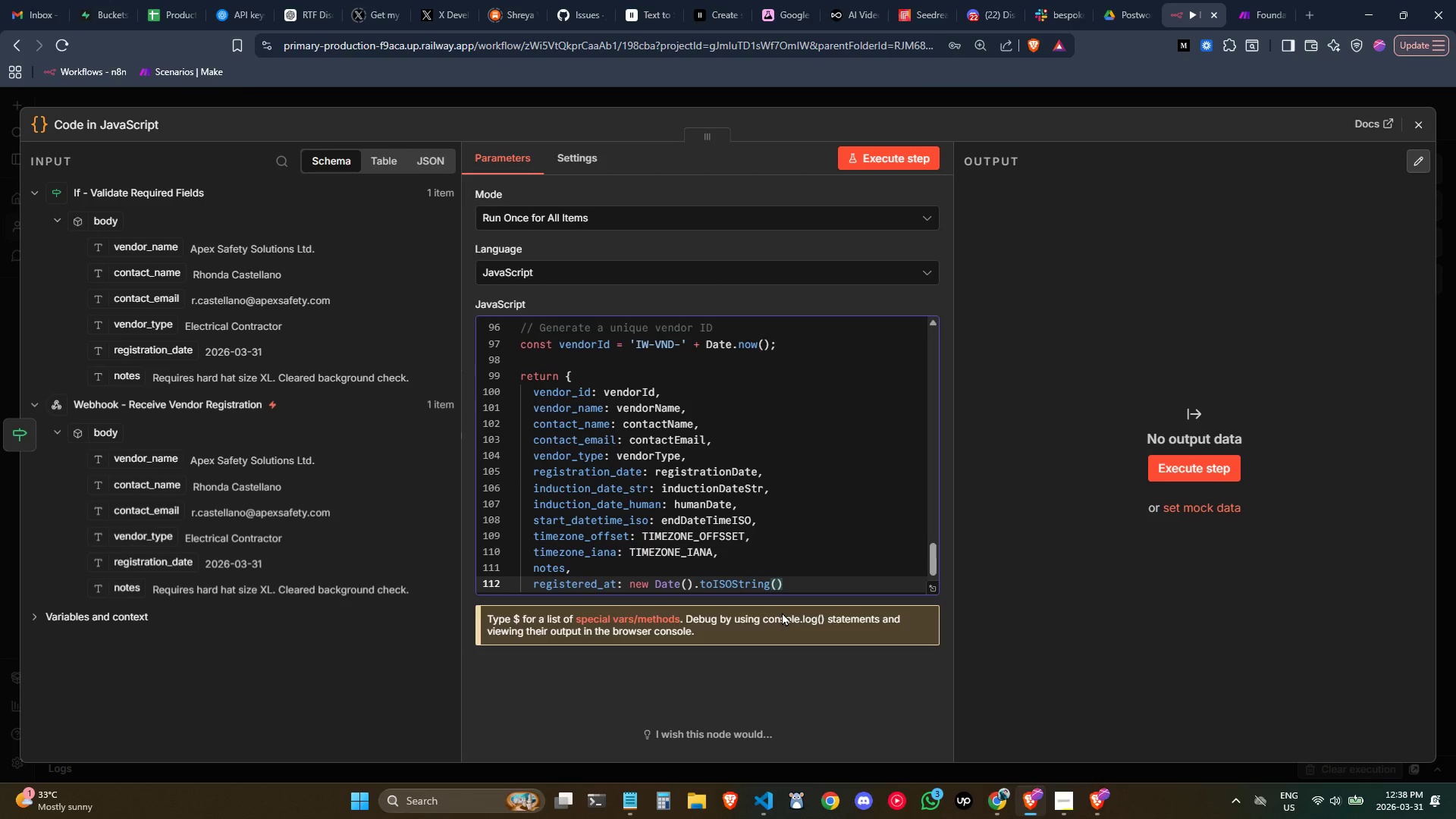 
key(ArrowRight)
 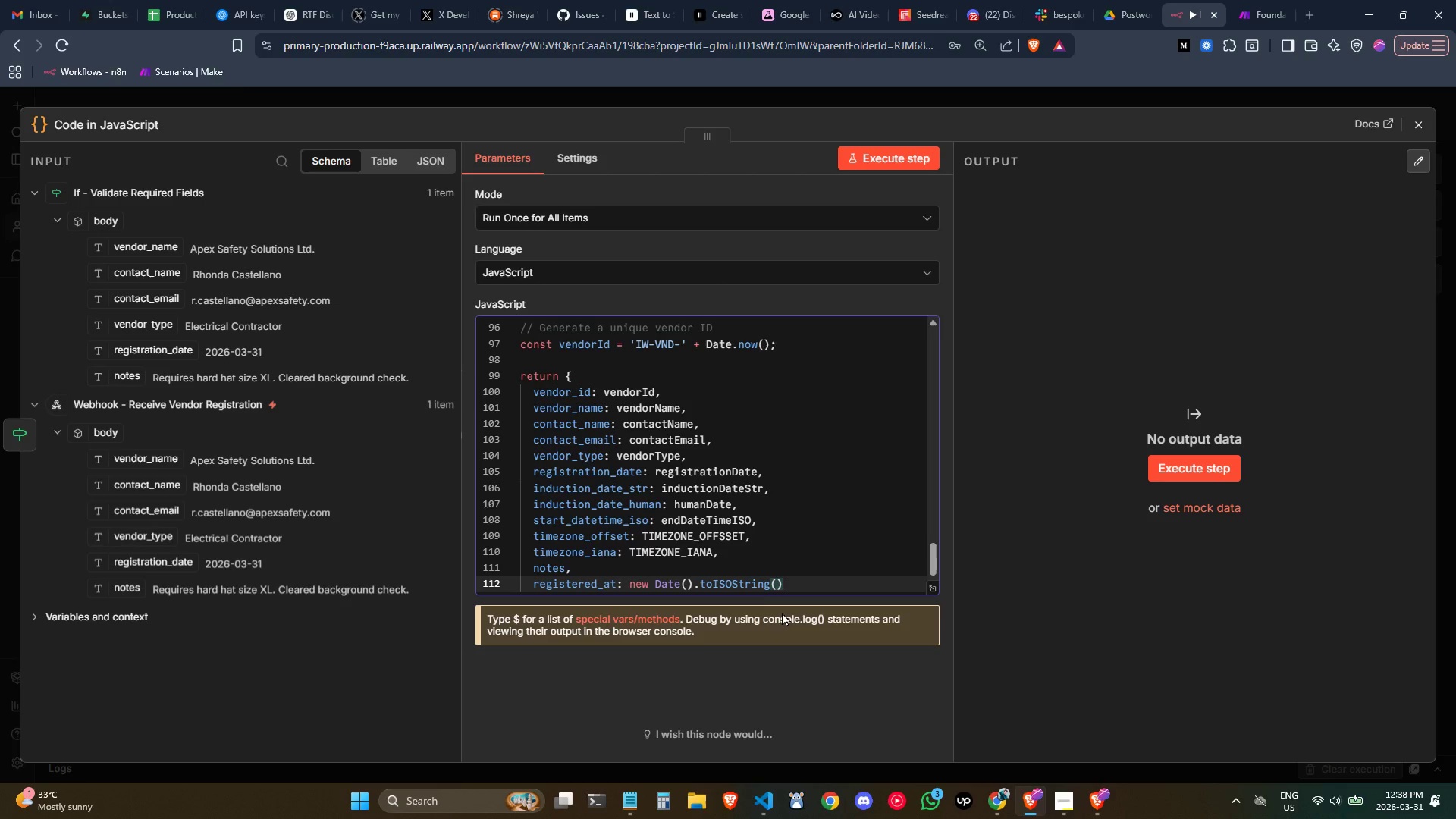 
scroll: coordinate [672, 573], scroll_direction: down, amount: 5.0
 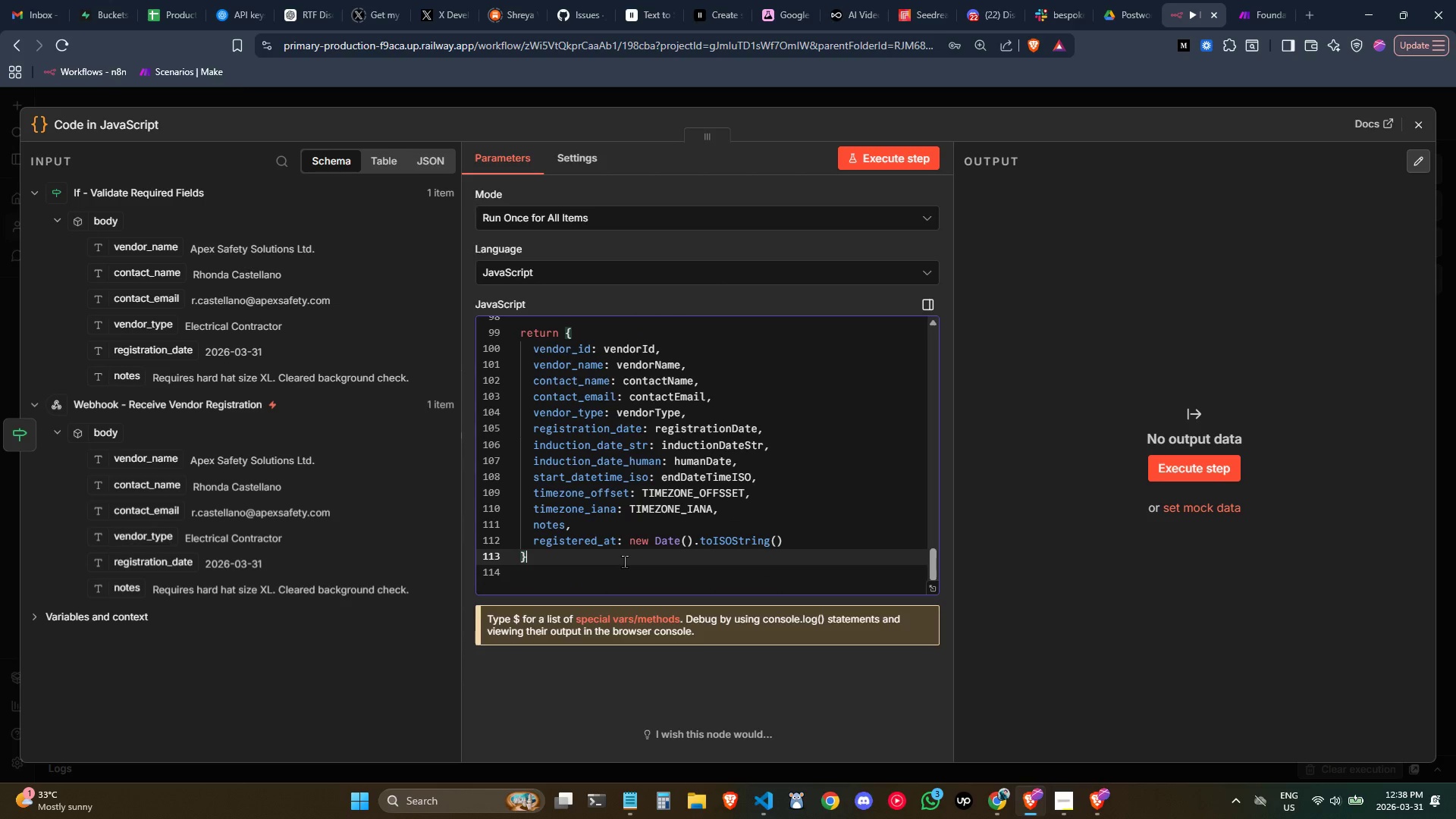 
key(Semicolon)
 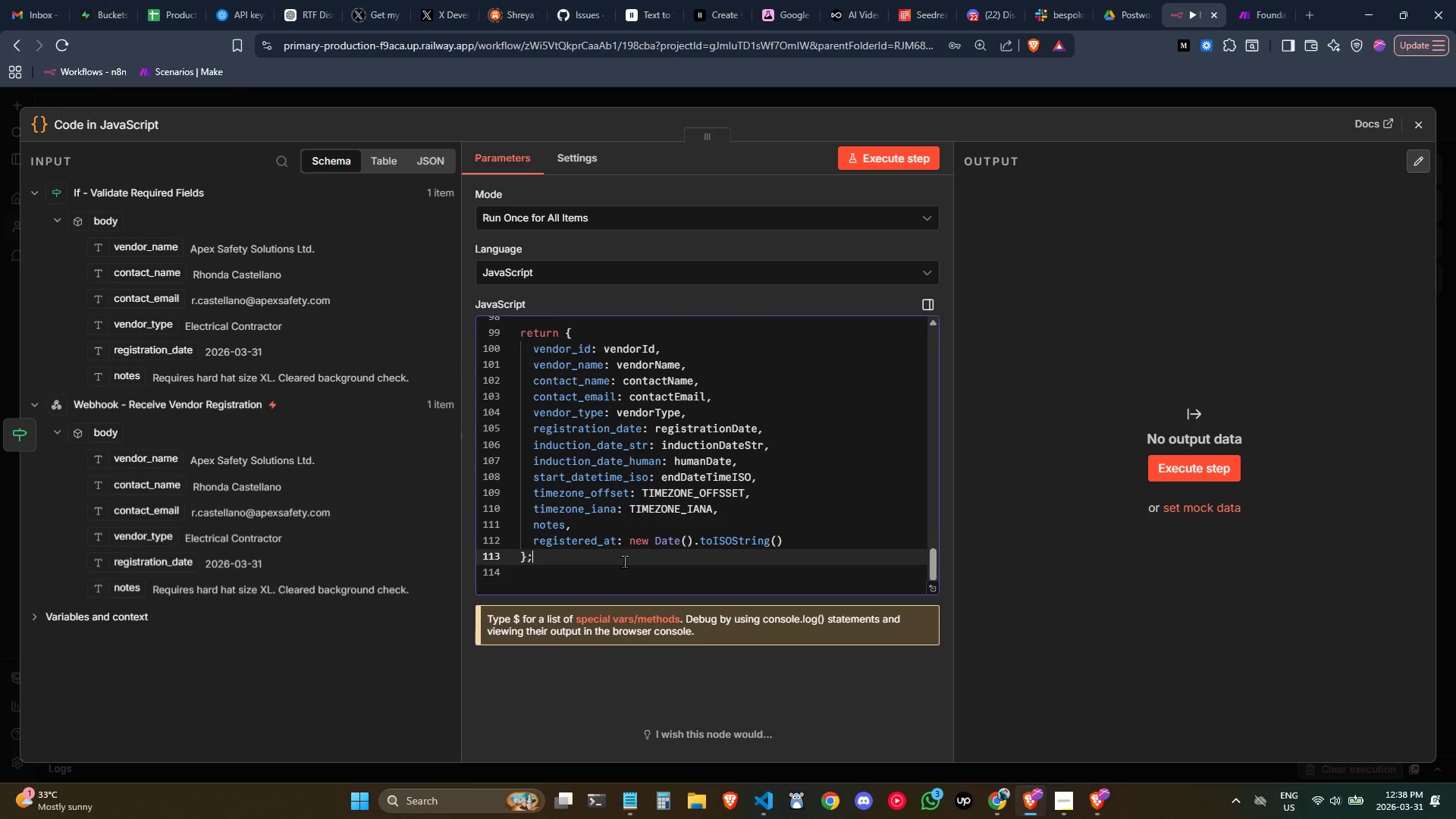 
scroll: coordinate [603, 509], scroll_direction: up, amount: 12.0
 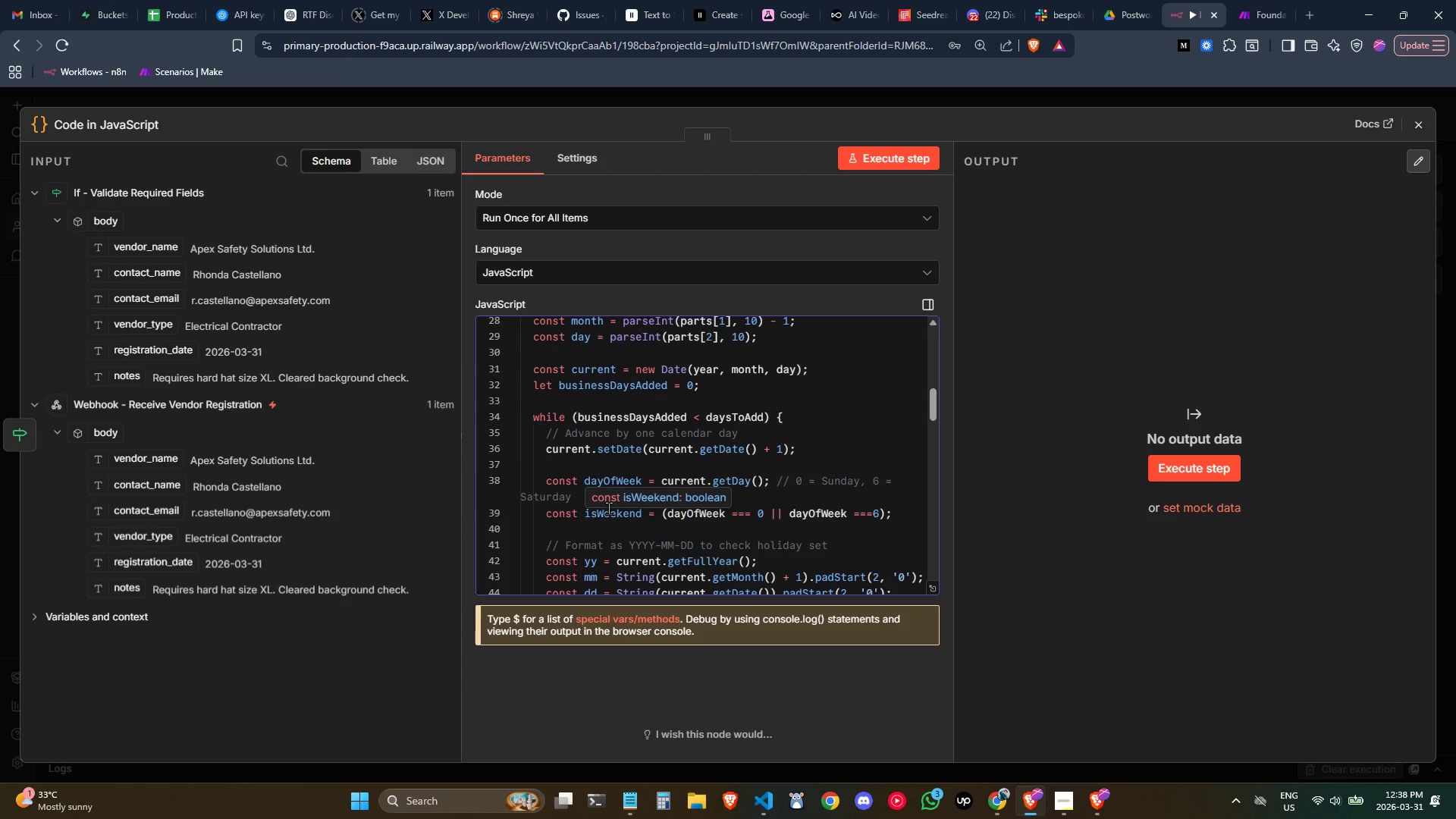 
wait(6.02)
 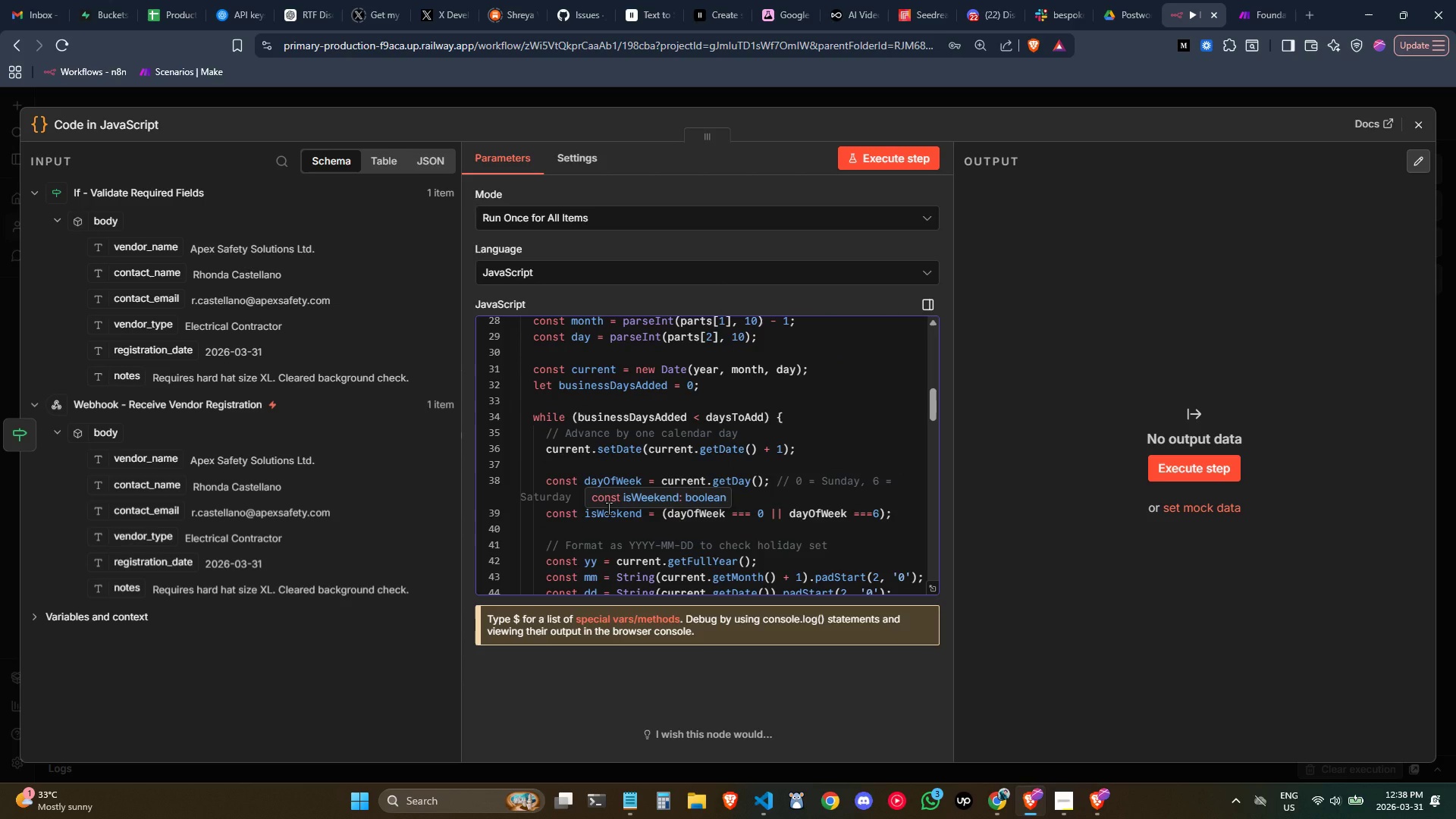 
scroll: coordinate [780, 402], scroll_direction: up, amount: 2.0
 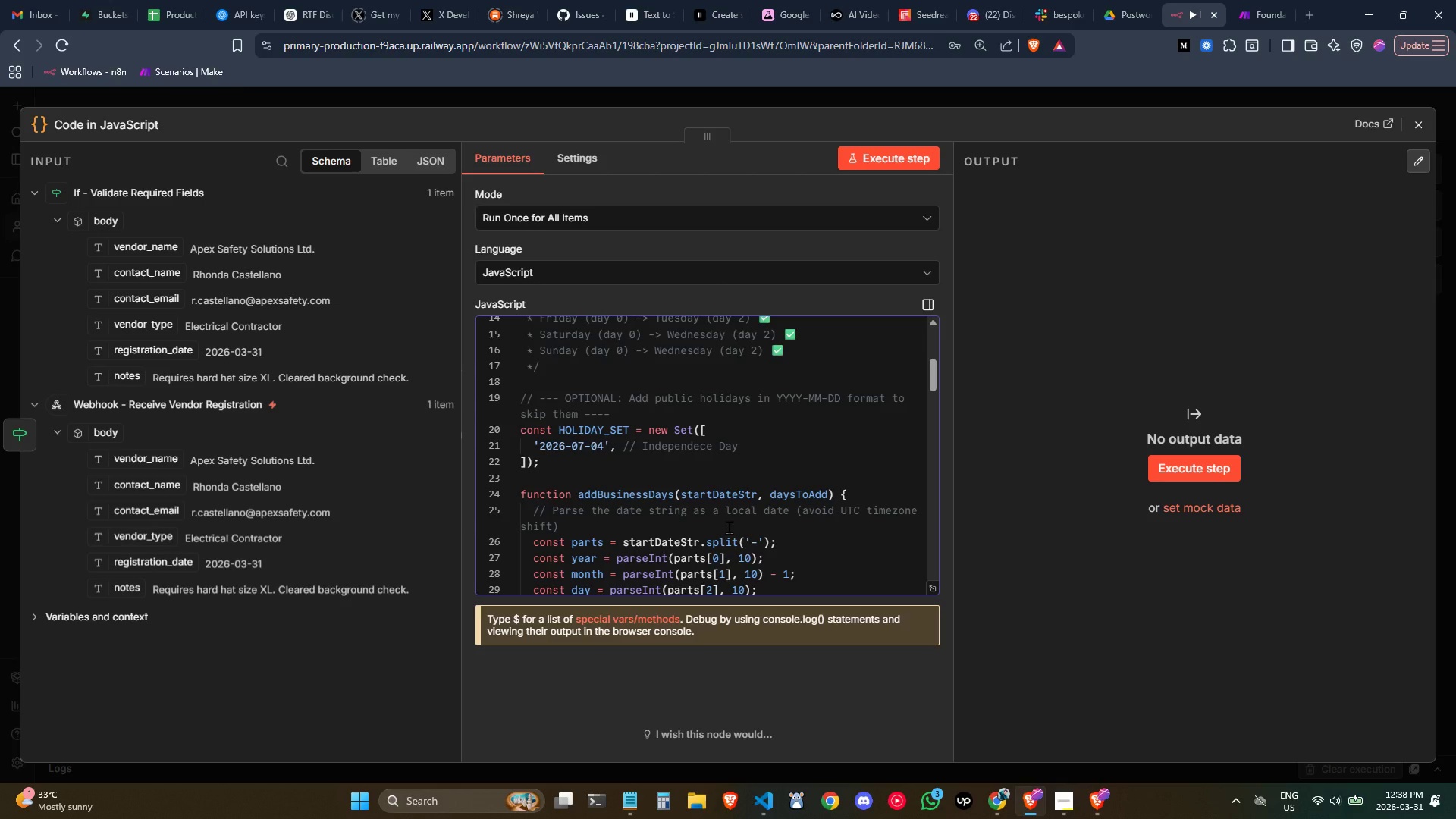 
wait(14.8)
 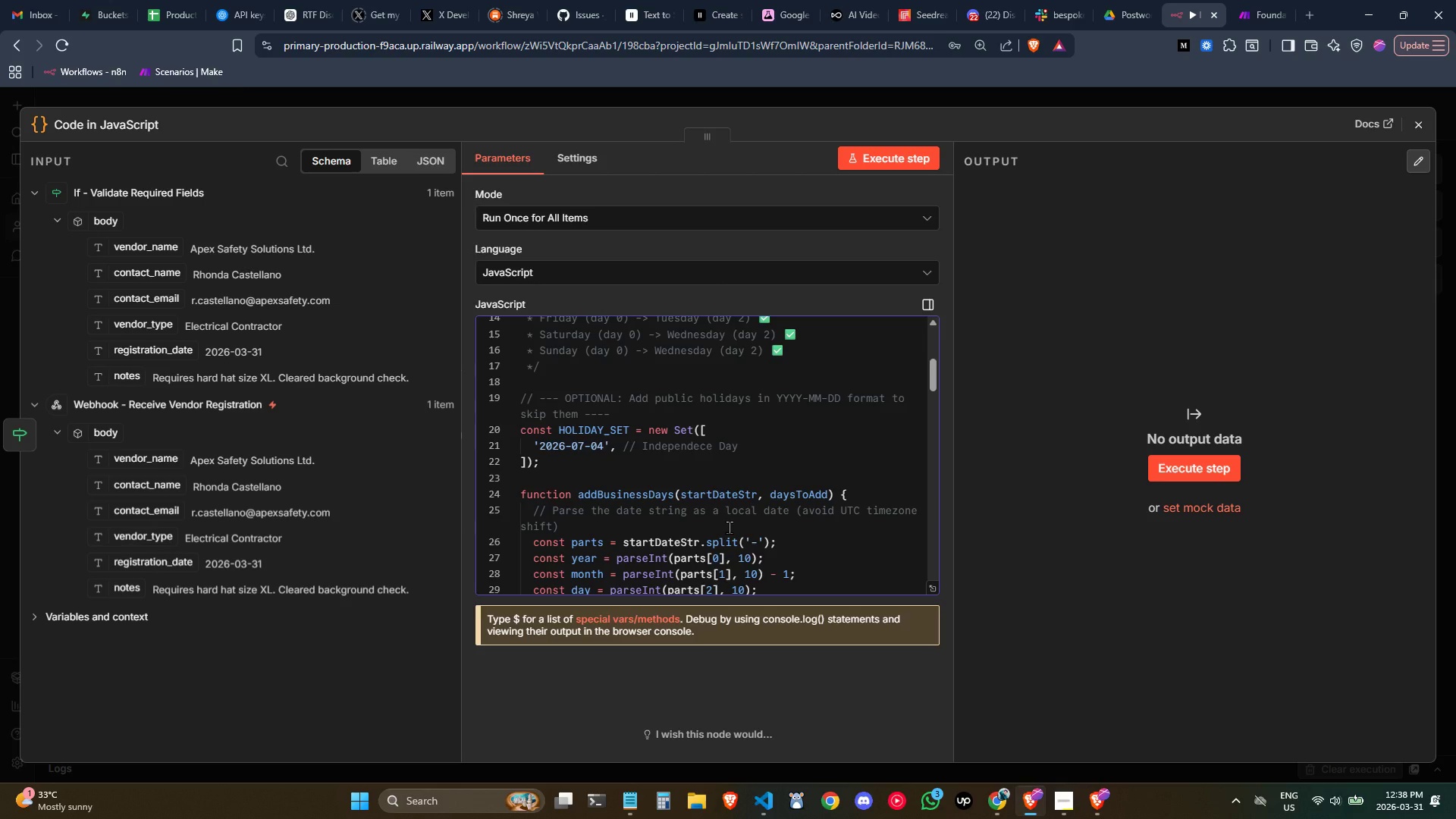 
scroll: coordinate [729, 527], scroll_direction: down, amount: 1.0
 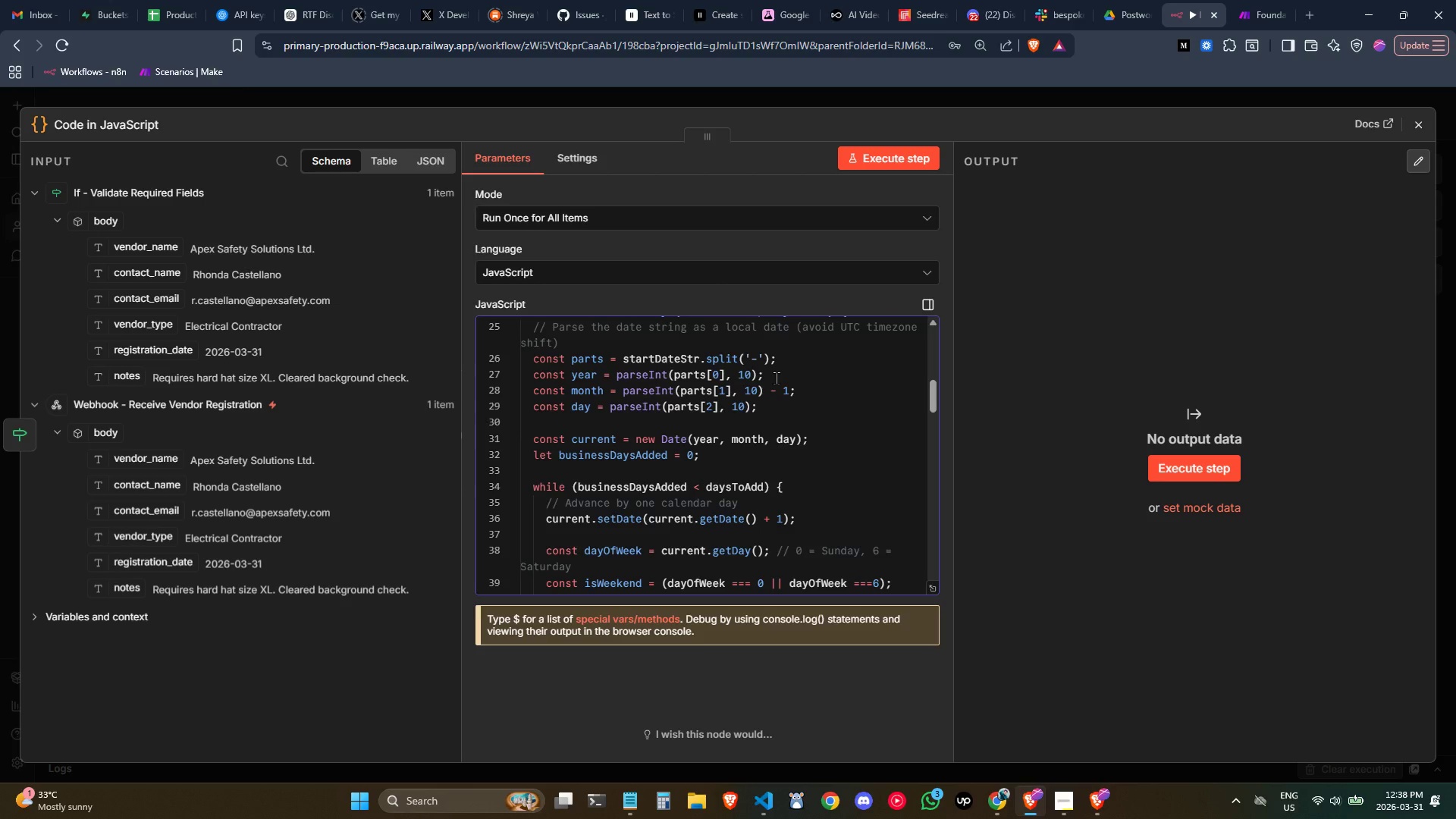 
wait(18.51)
 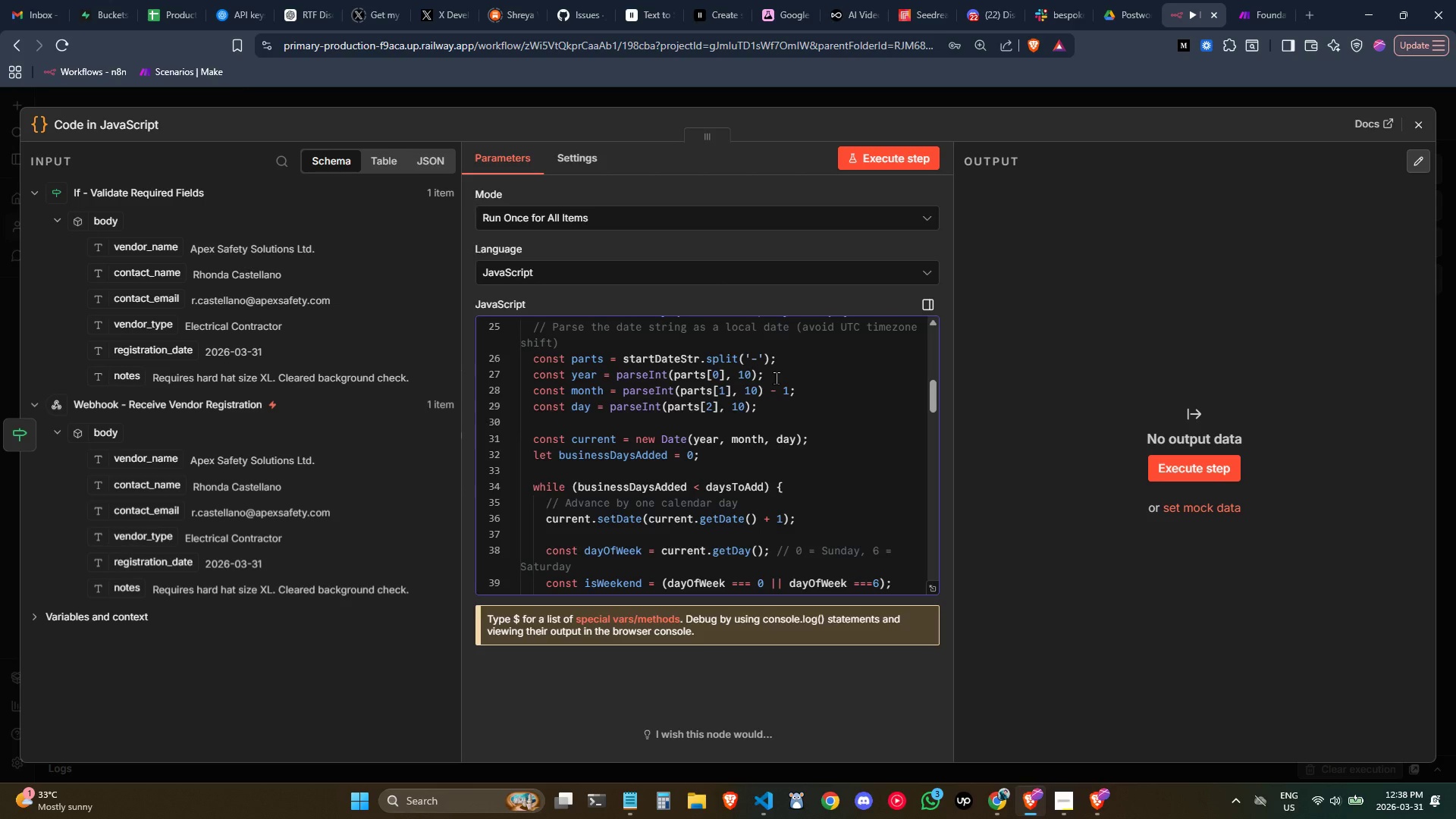 
double_click([791, 379])
 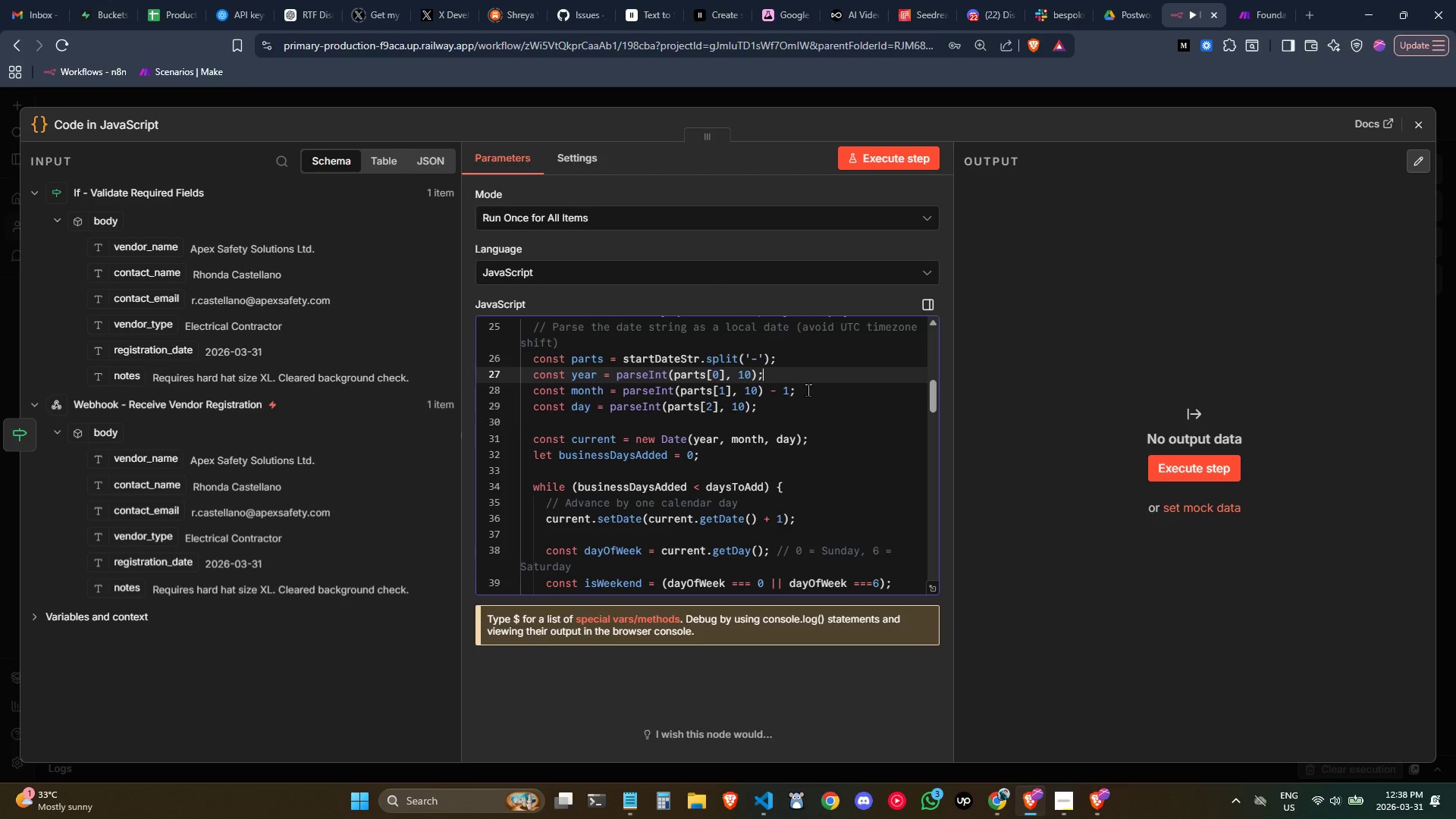 
left_click([817, 394])
 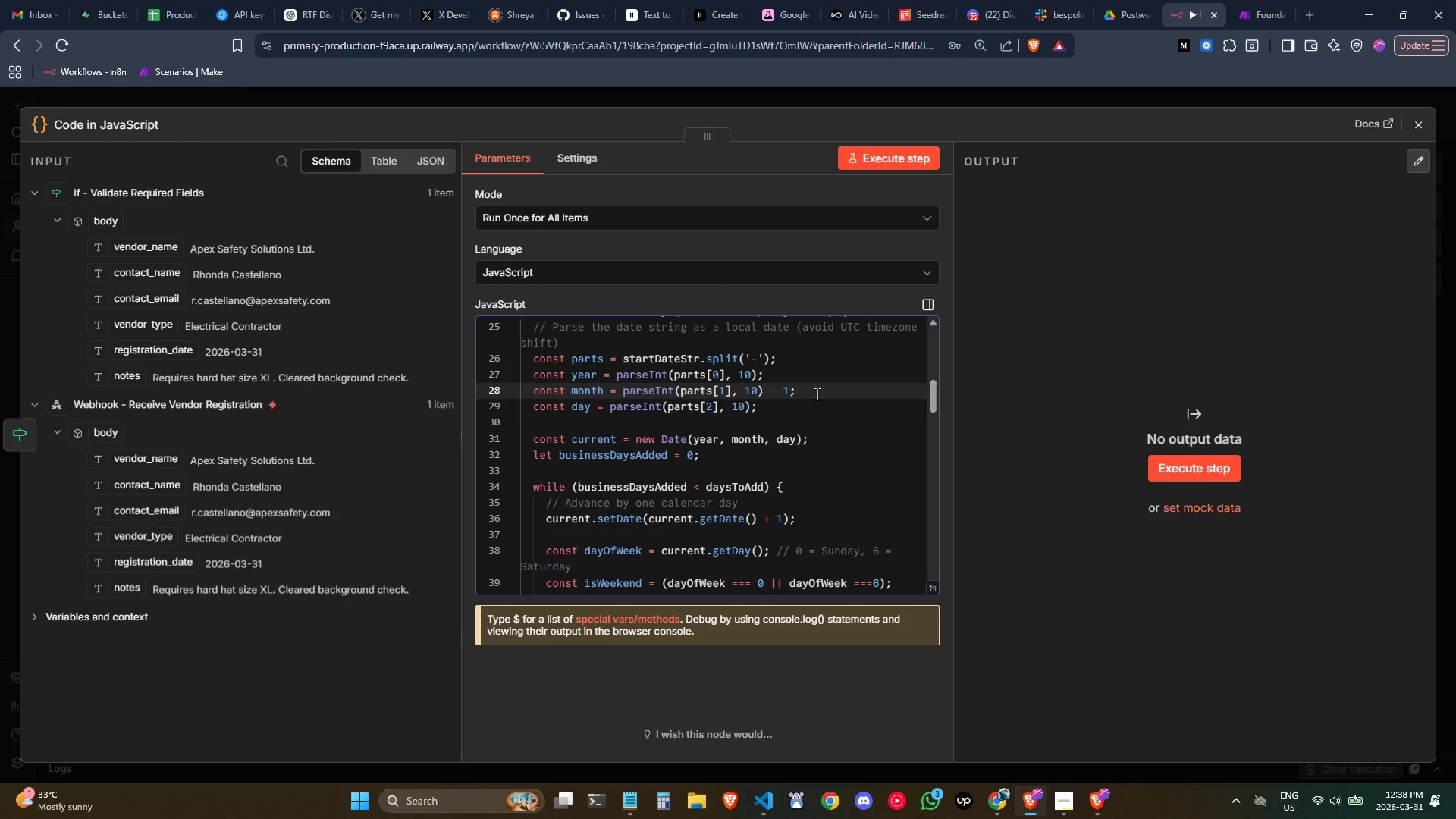 
left_click([814, 411])
 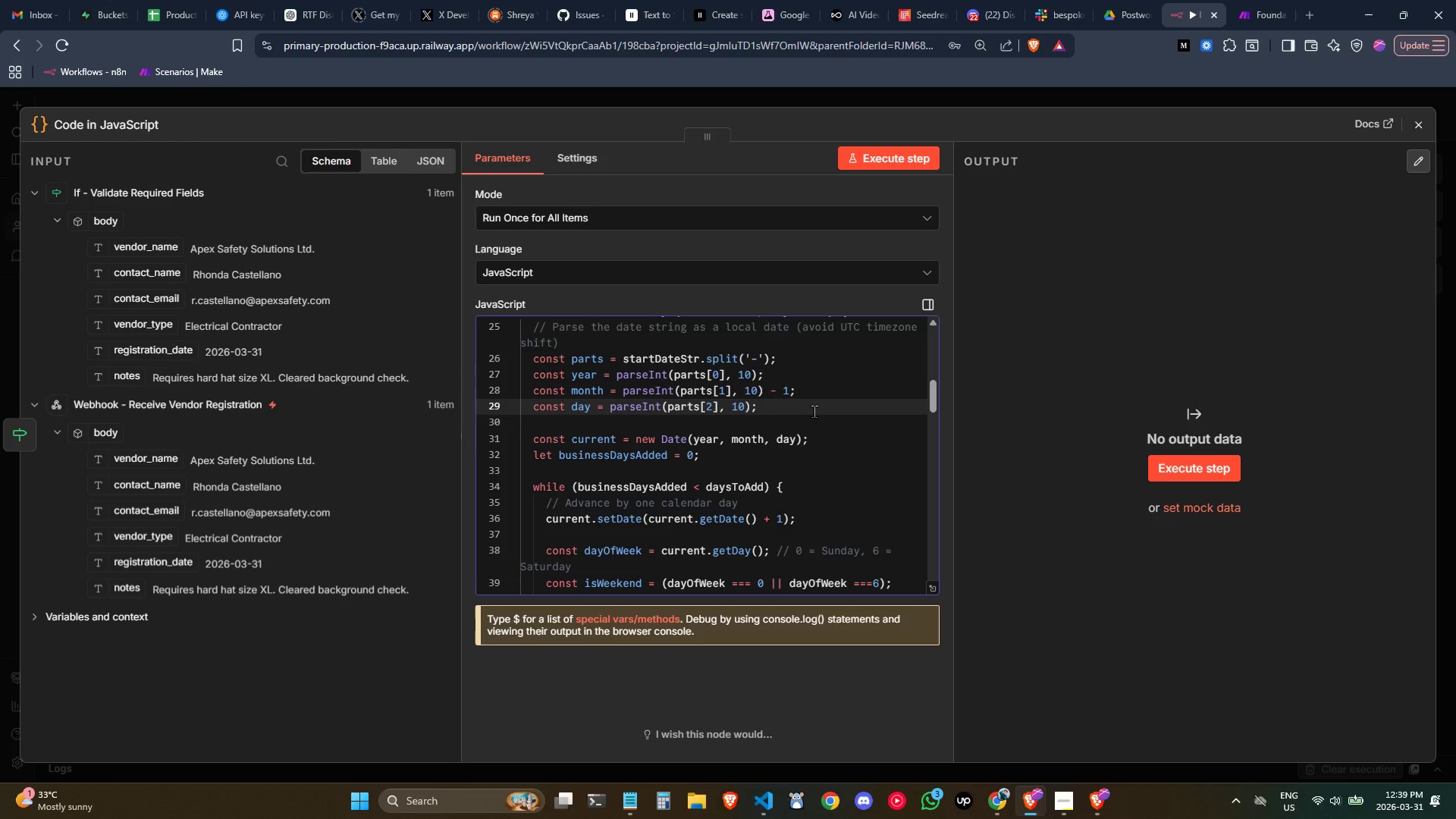 
left_click_drag(start_coordinate=[814, 458], to_coordinate=[818, 460])
 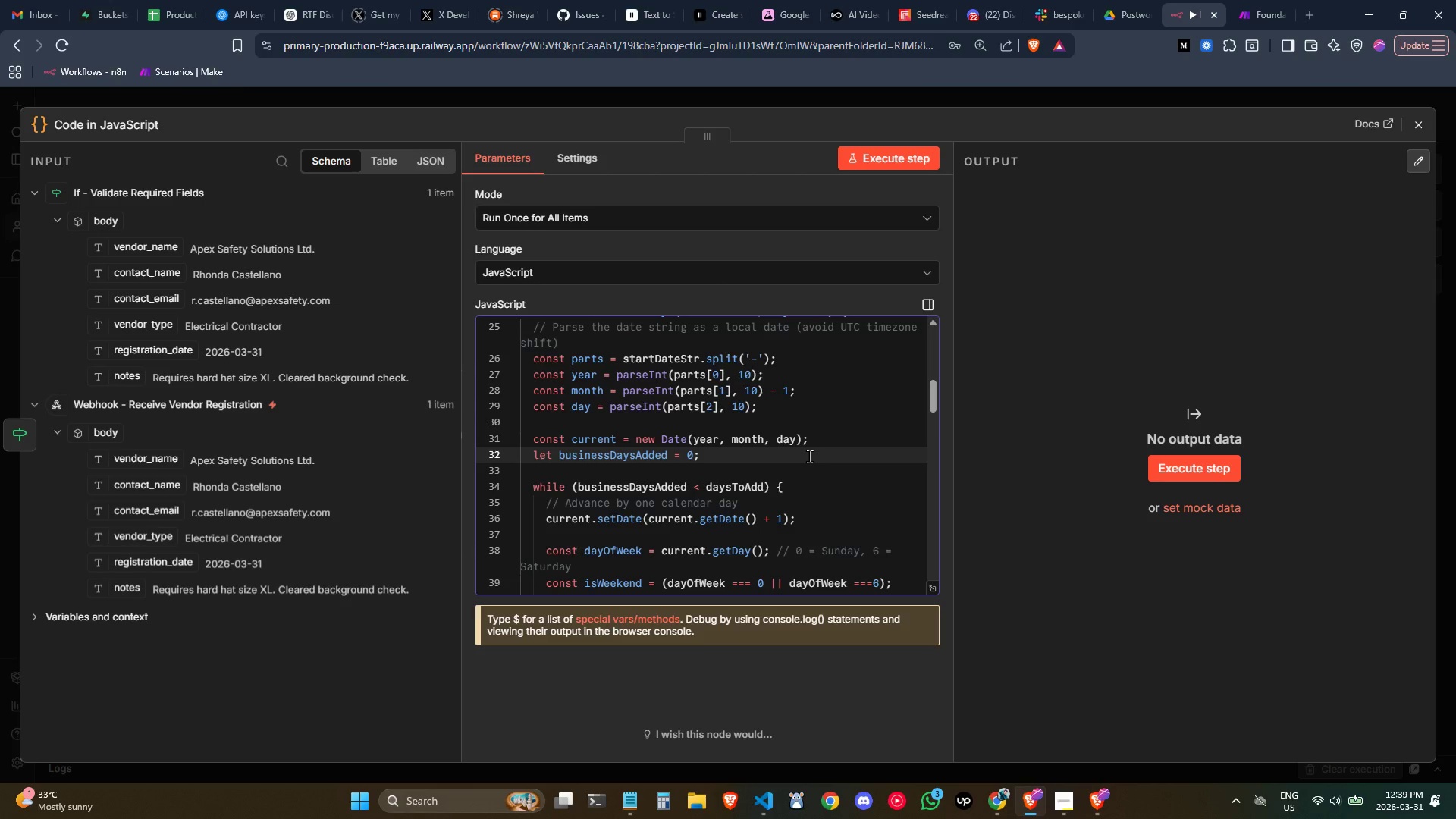 
wait(6.06)
 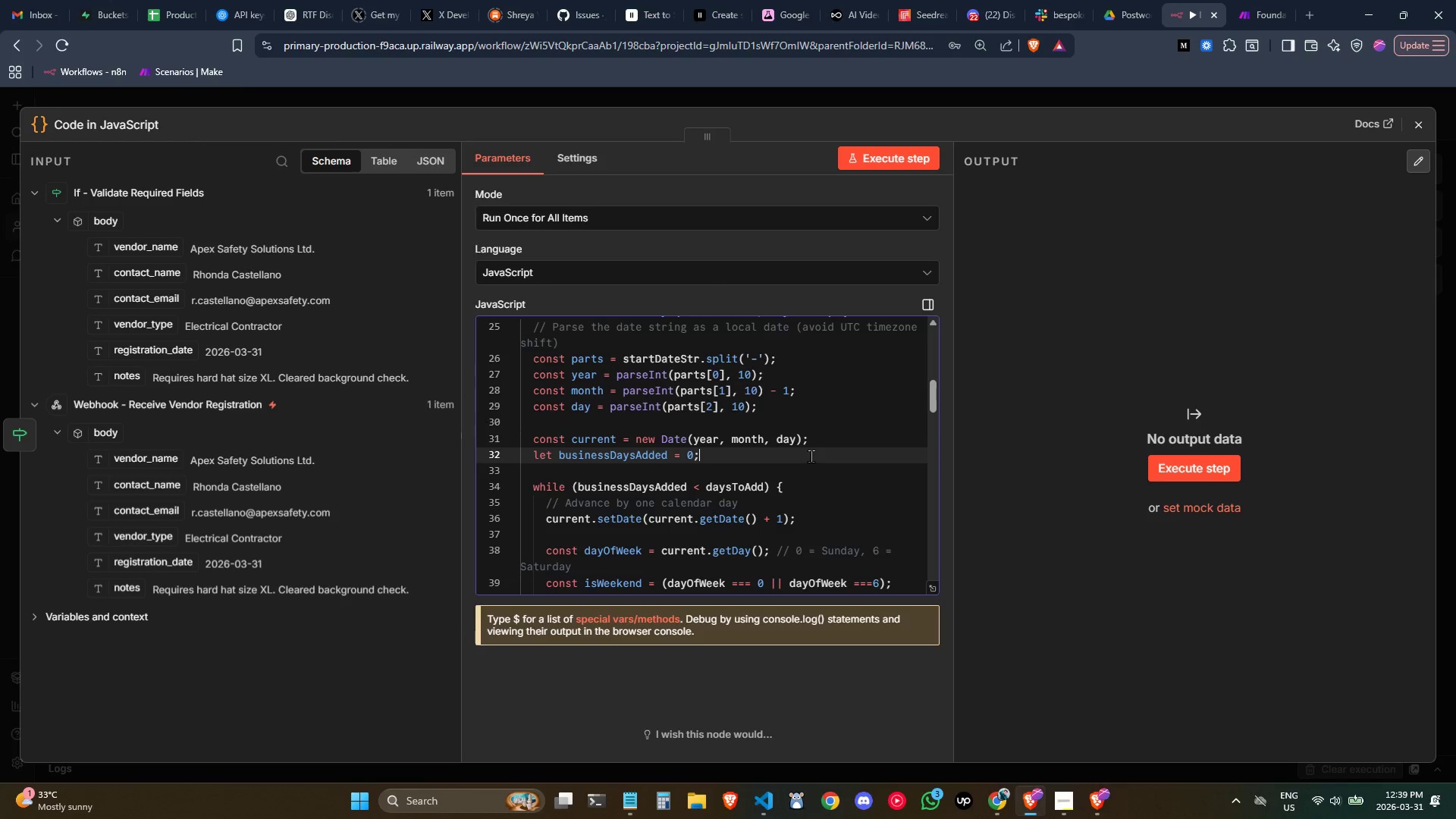 
left_click([817, 496])
 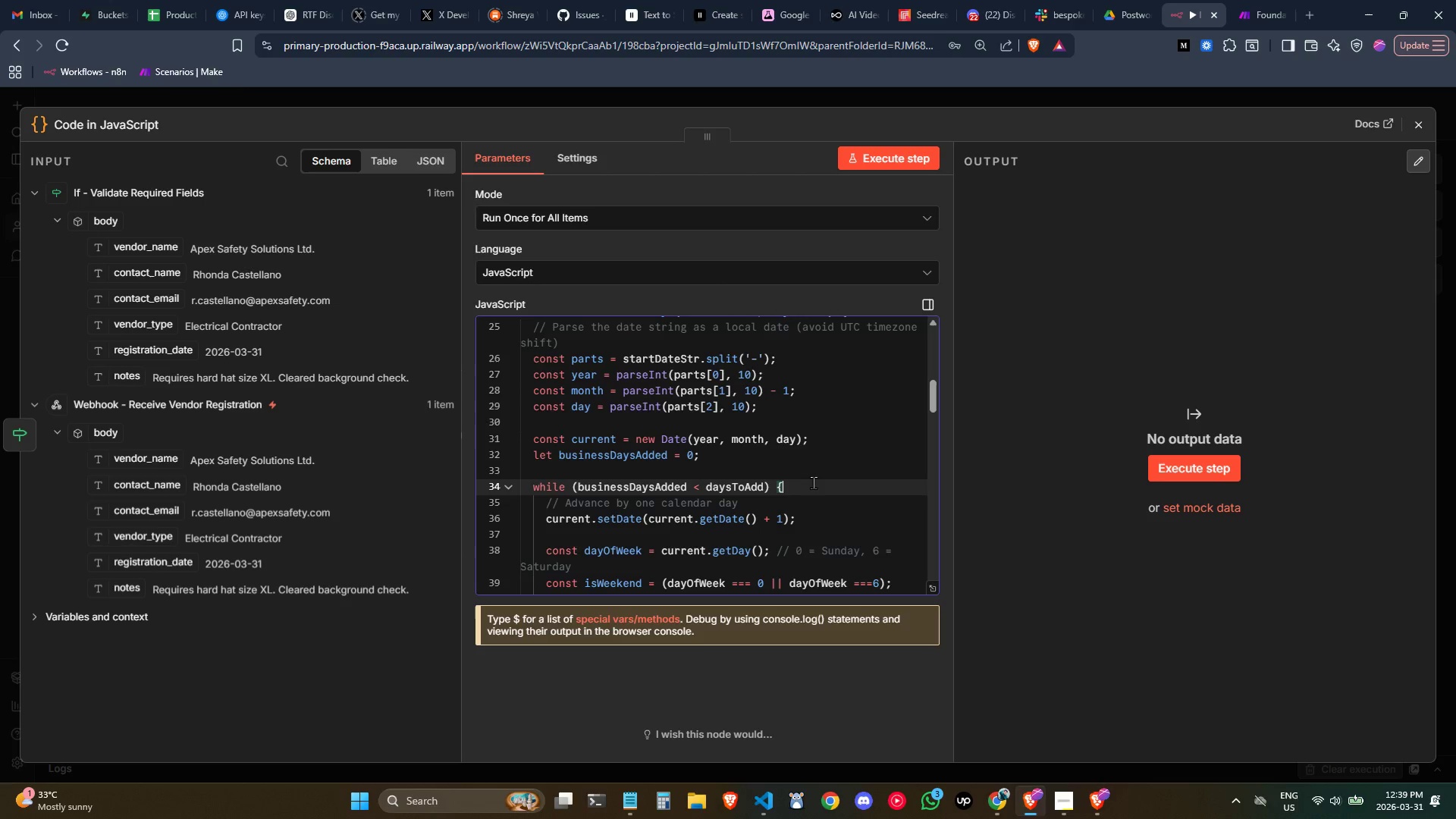 
wait(6.61)
 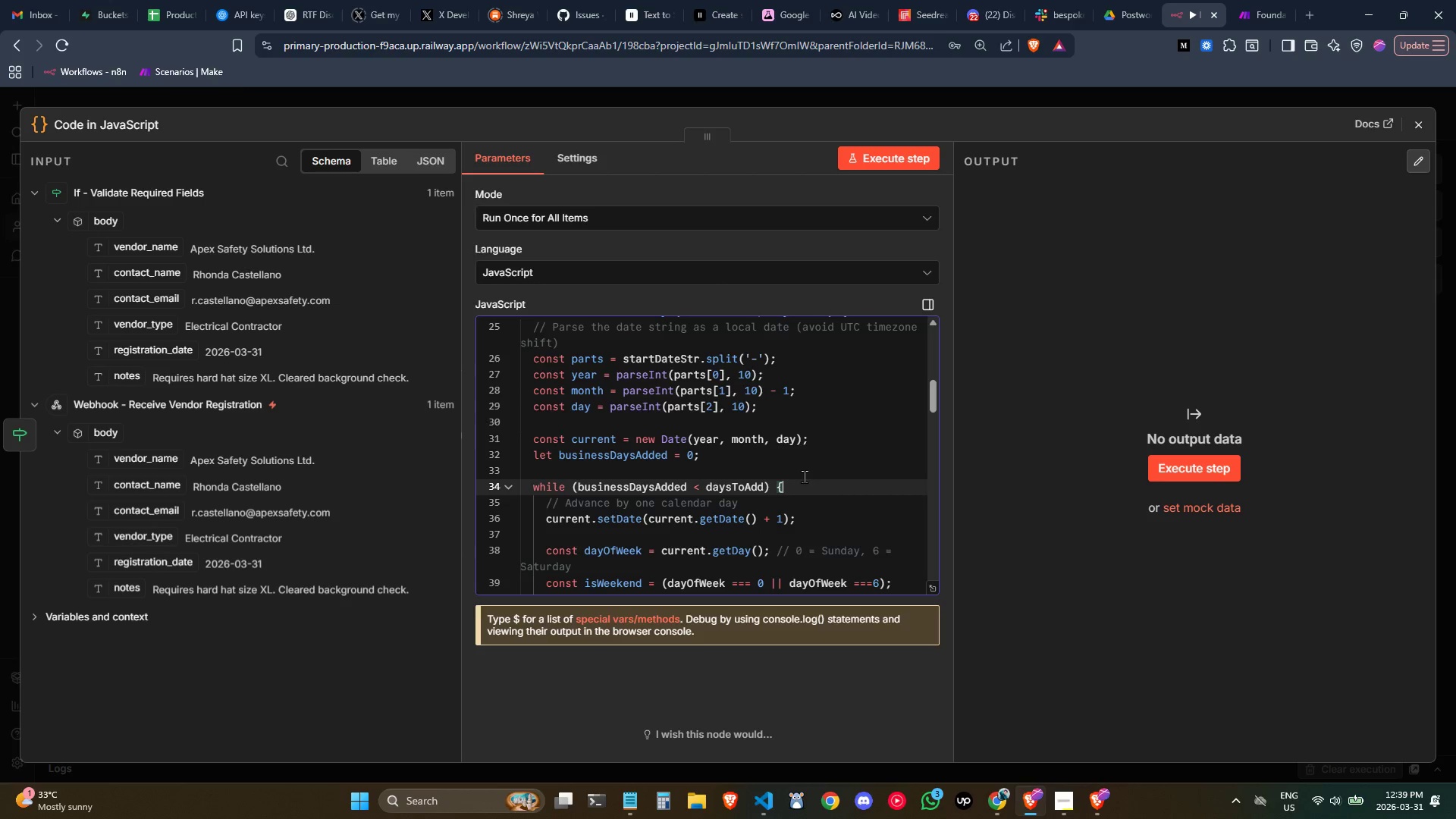 
left_click([791, 532])
 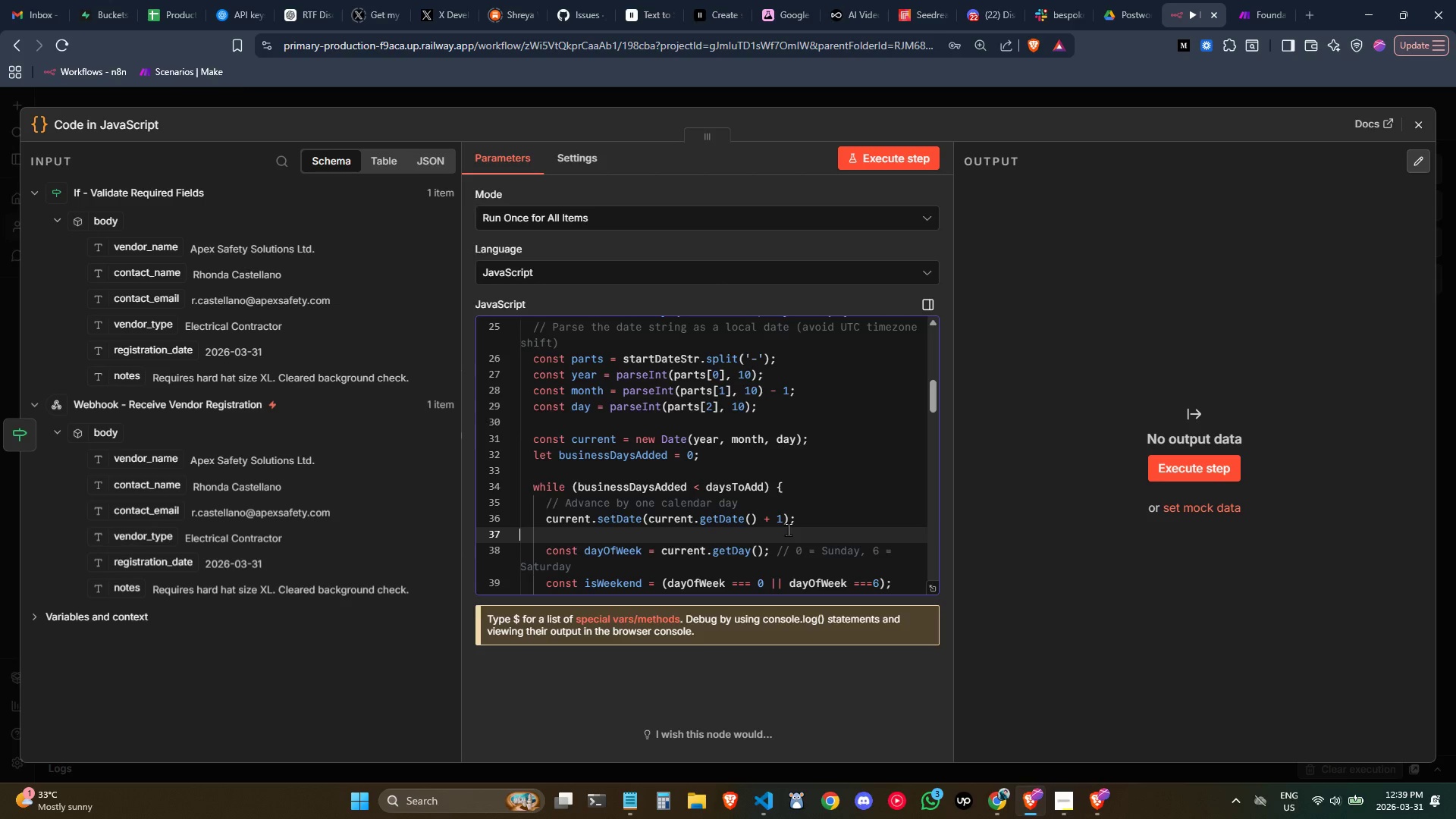 
wait(5.34)
 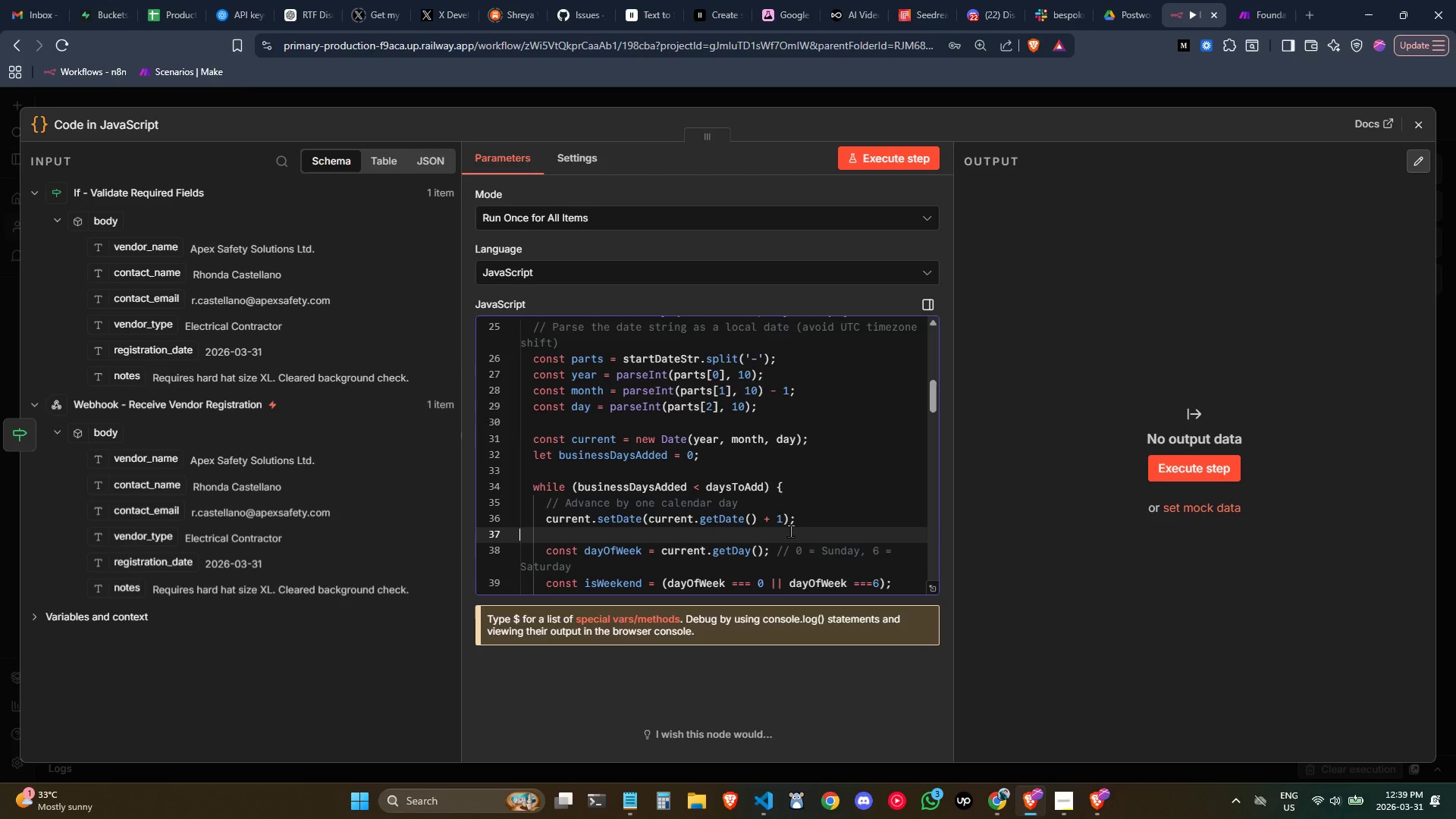 
scroll: coordinate [799, 570], scroll_direction: down, amount: 1.0
 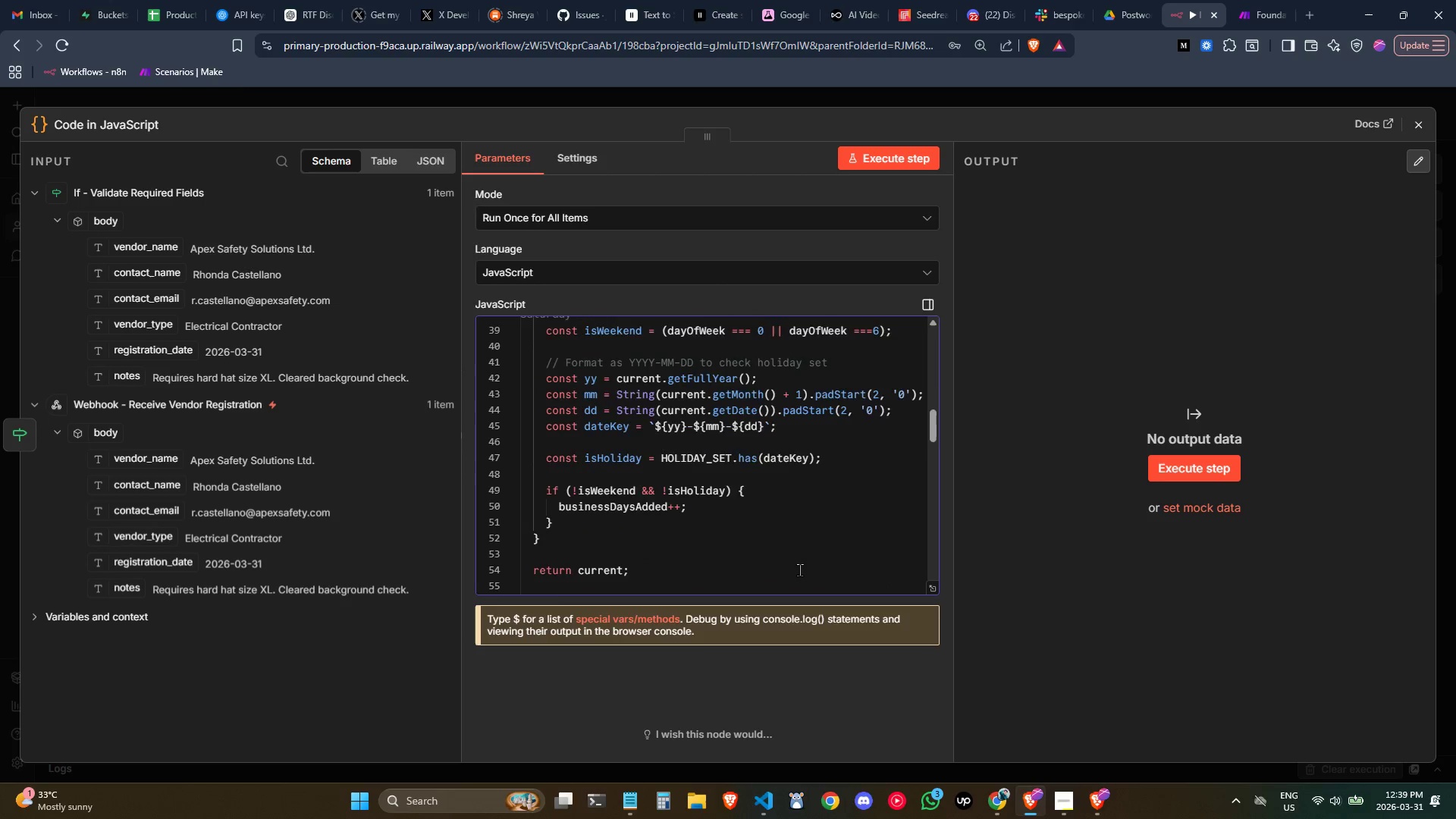 
scroll: coordinate [799, 570], scroll_direction: none, amount: 0.0
 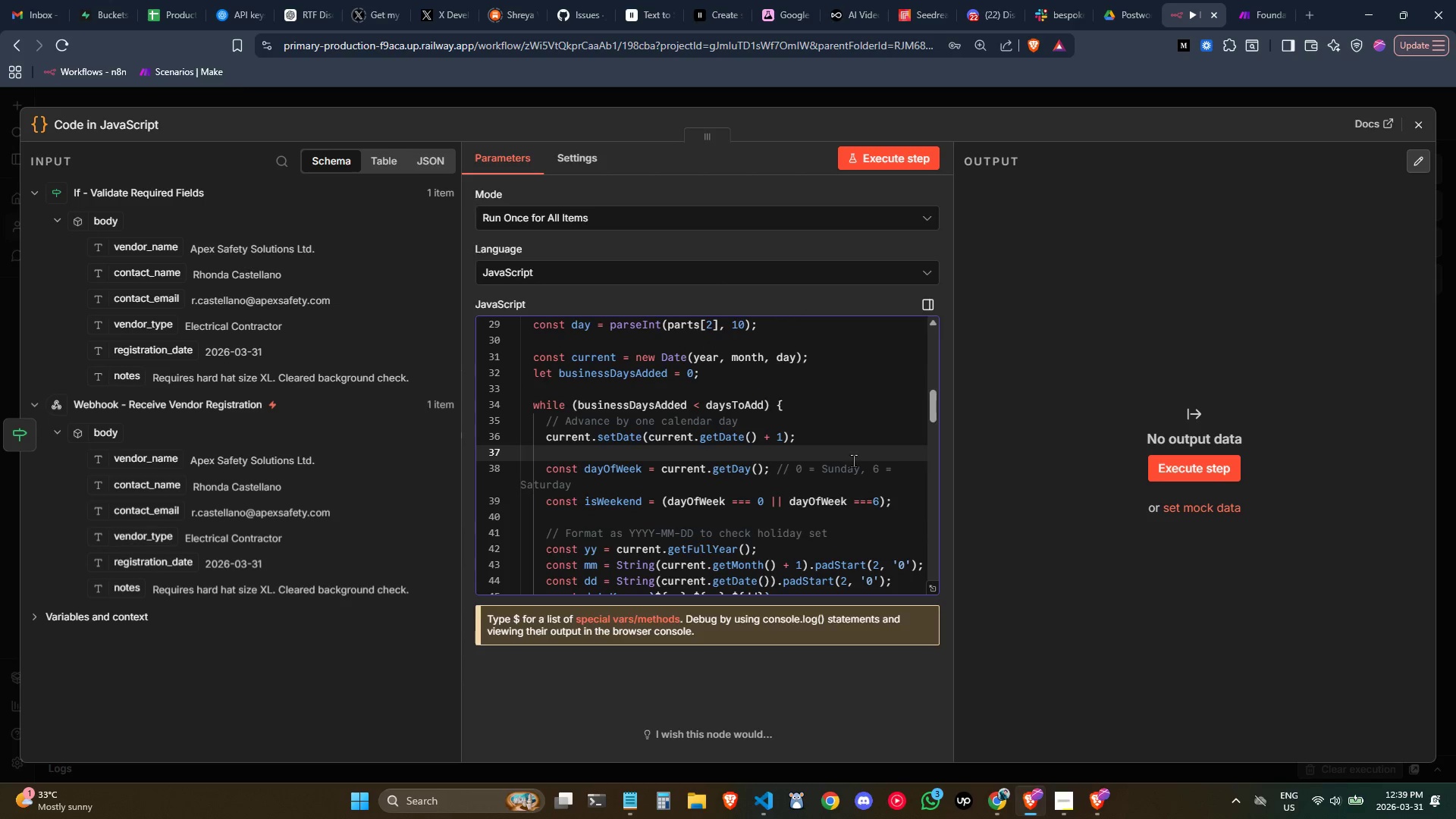 
left_click([844, 484])
 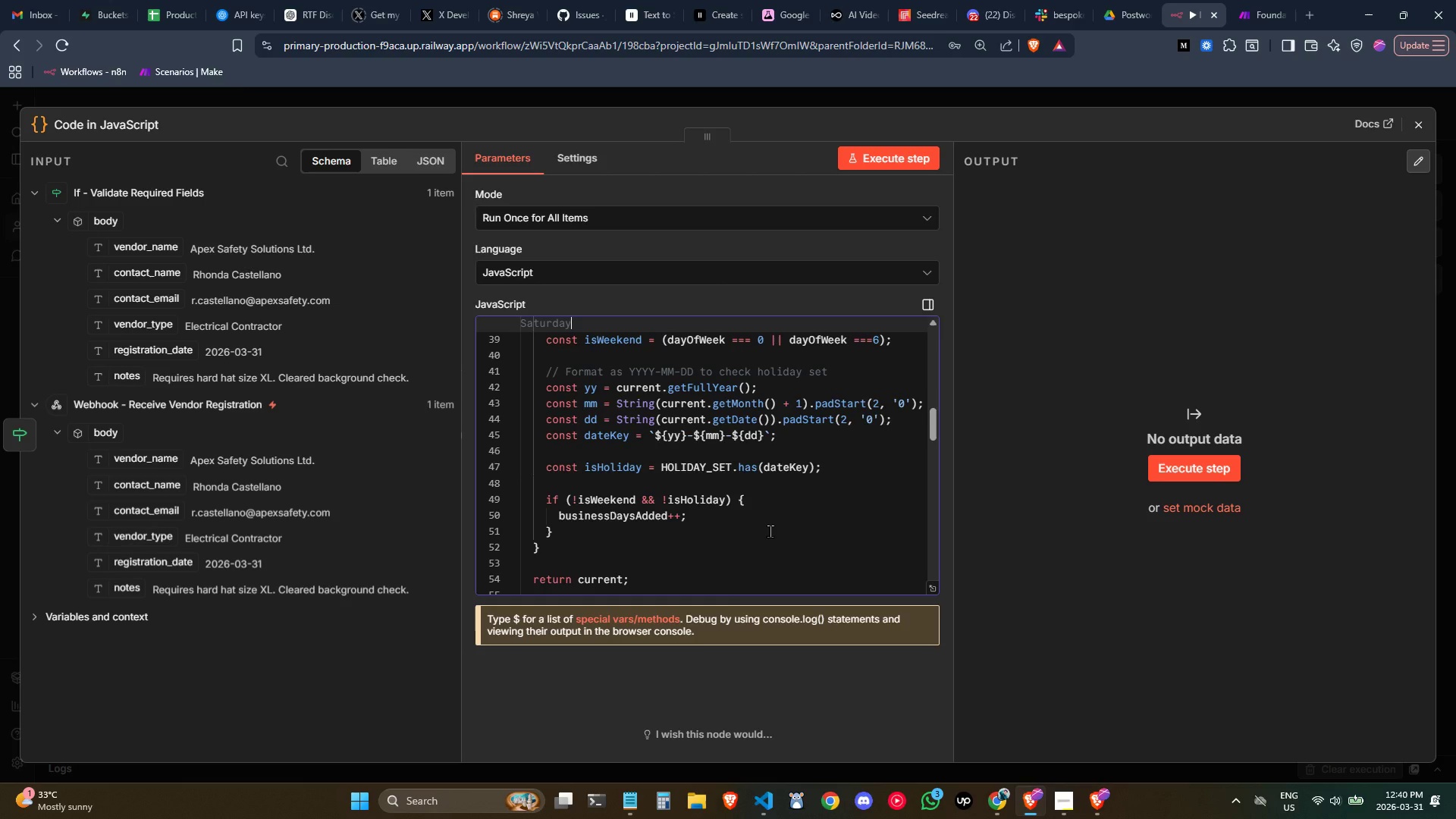 
wait(44.86)
 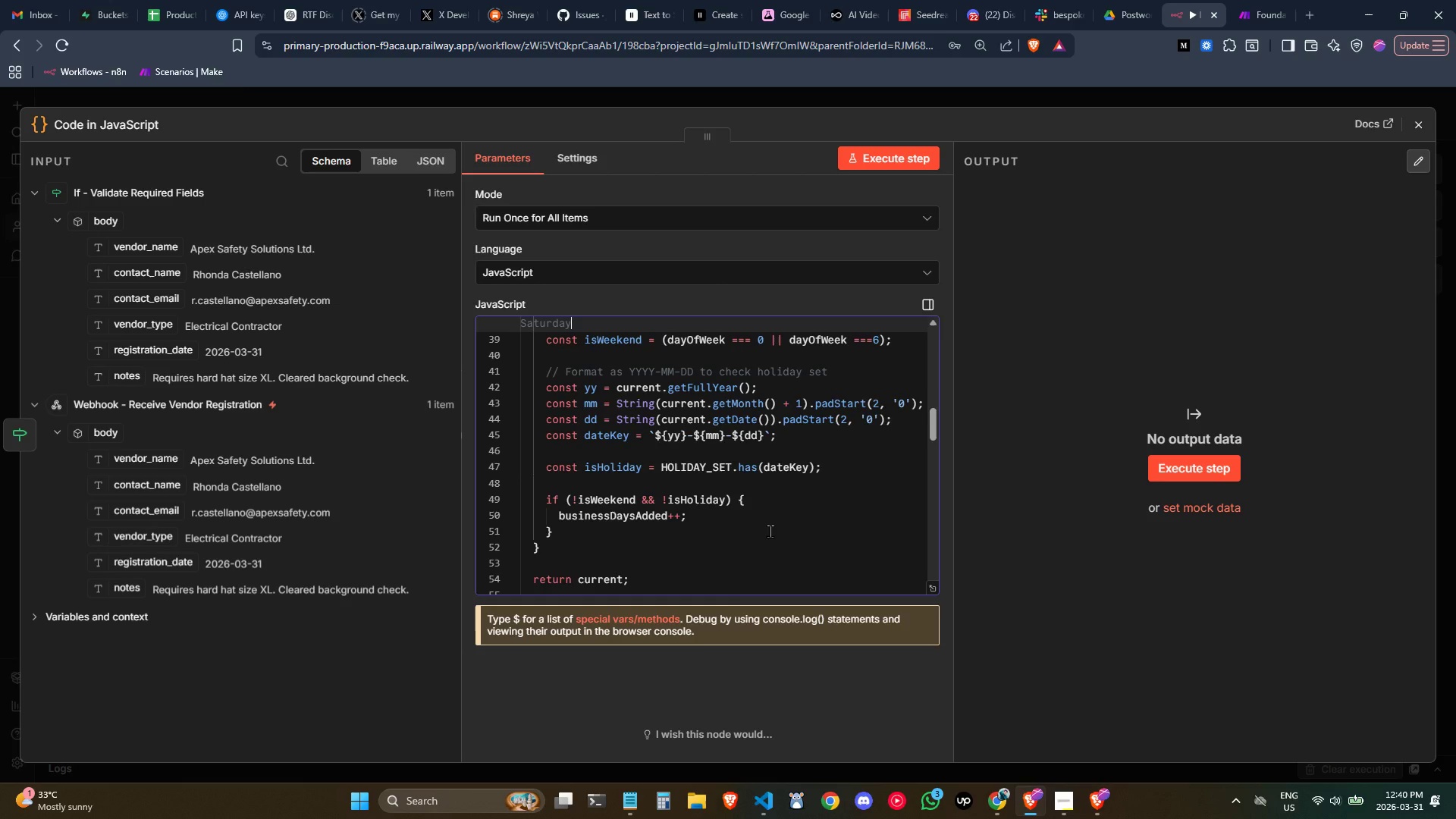 
left_click([875, 336])
 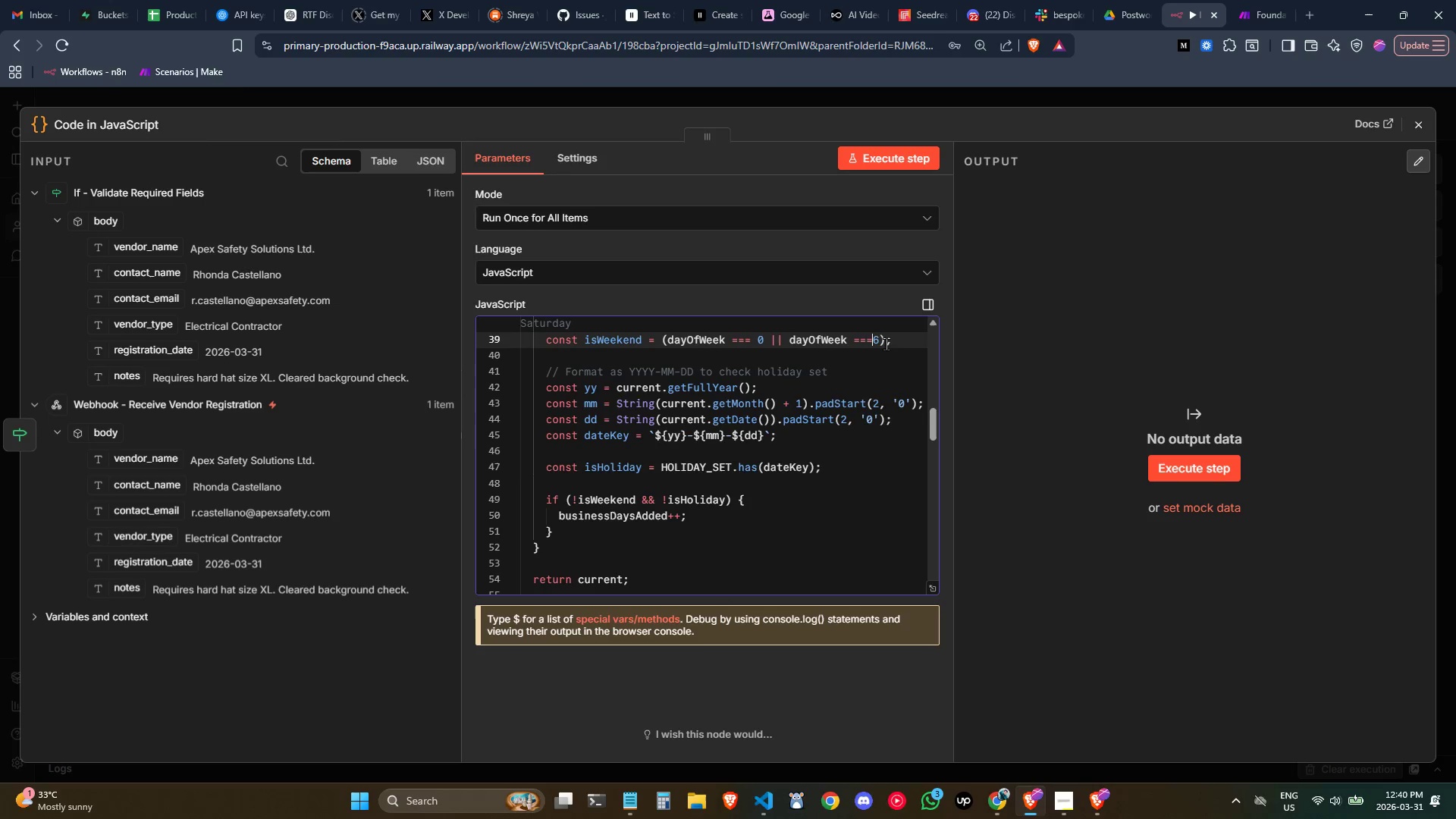 
key(Space)
 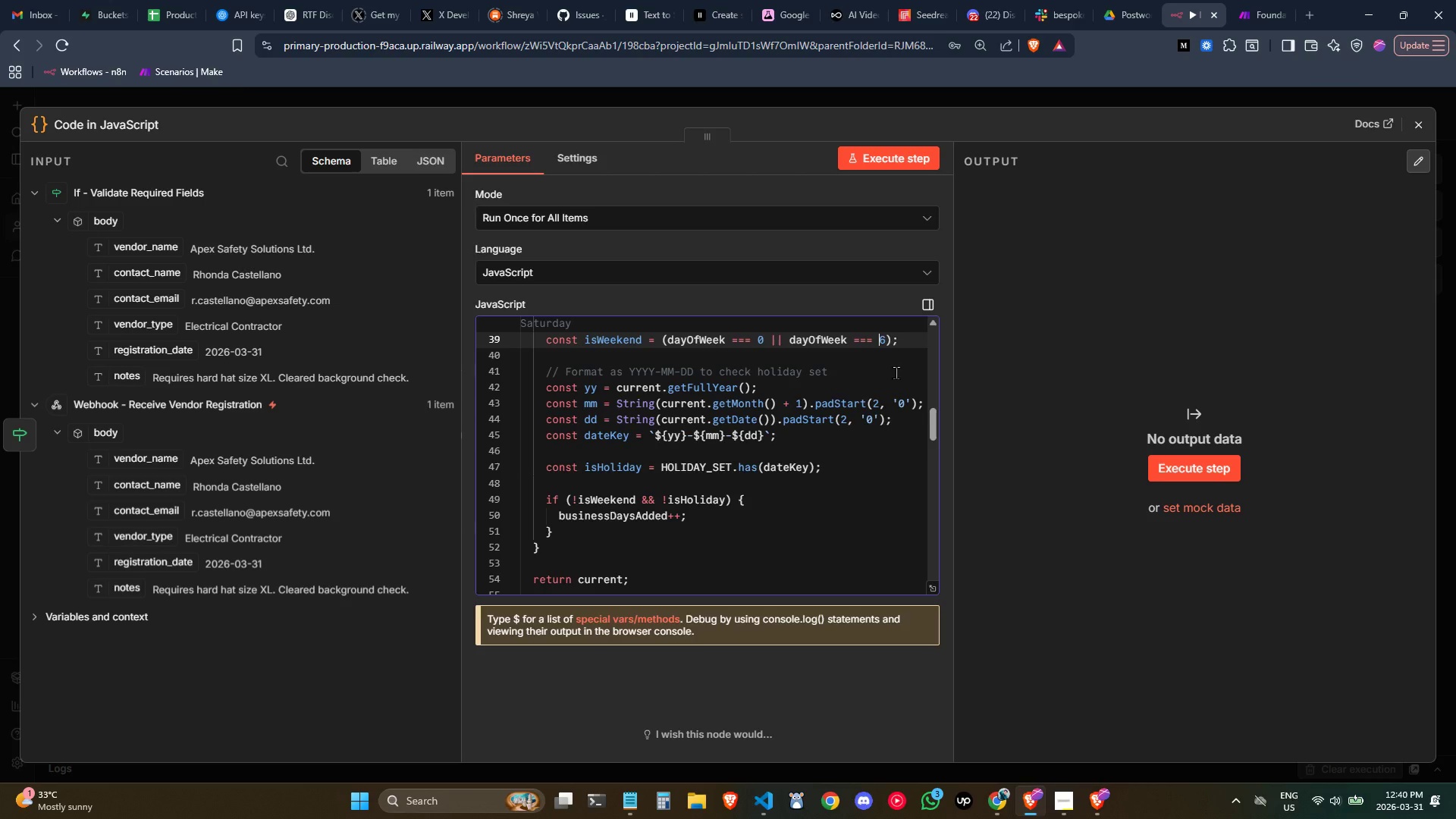 
left_click([896, 372])
 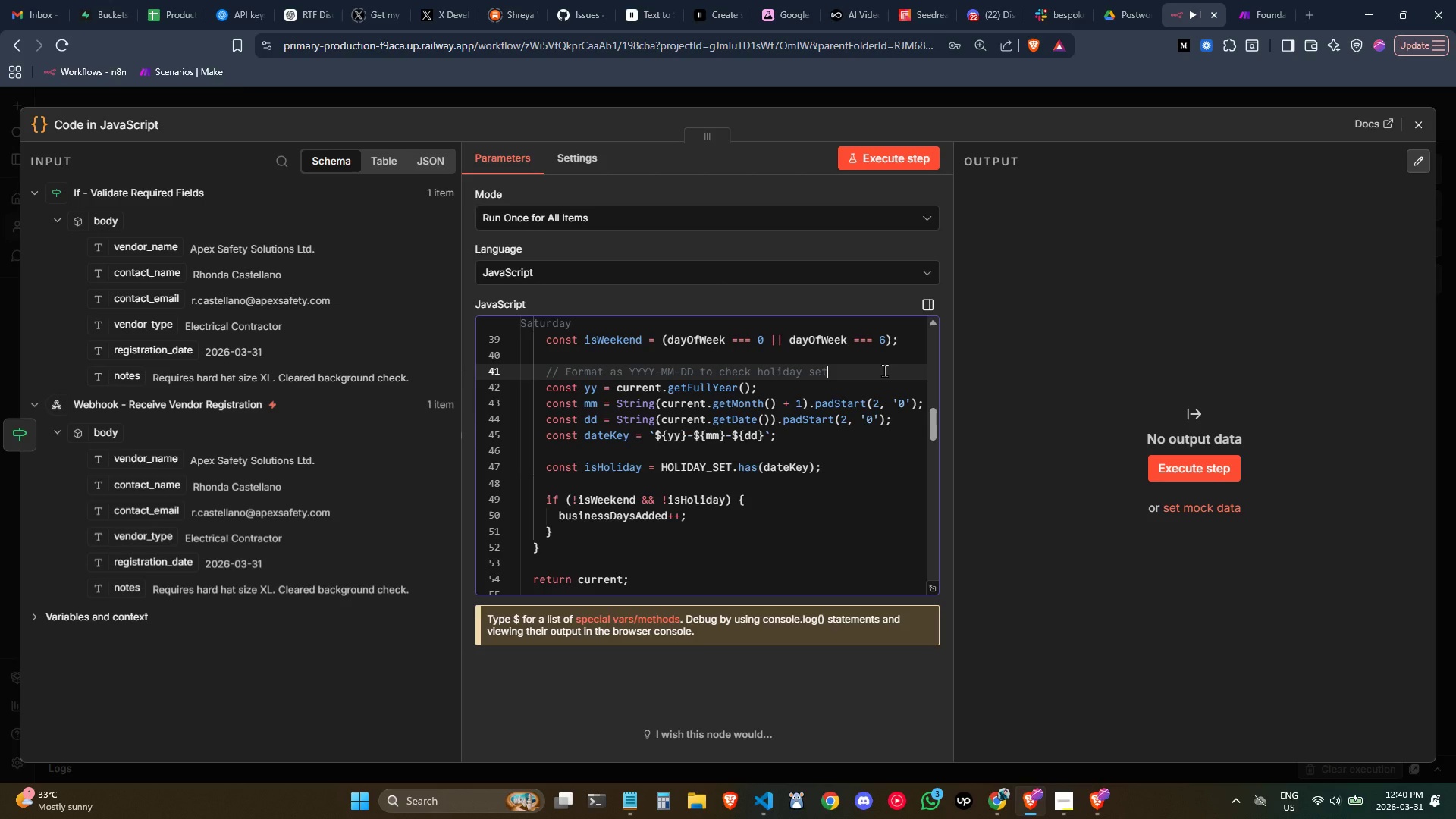 
wait(6.83)
 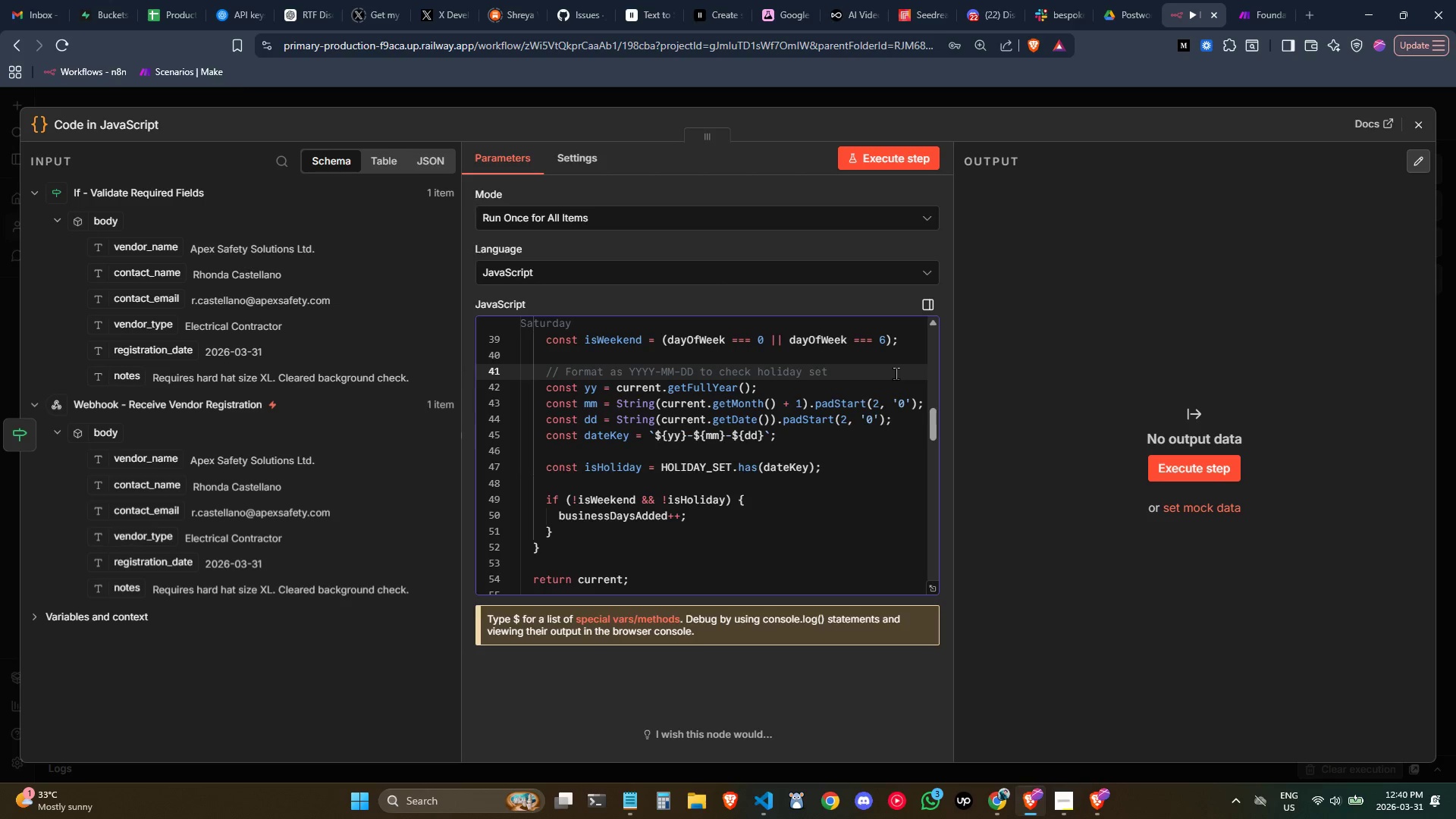 
left_click([822, 394])
 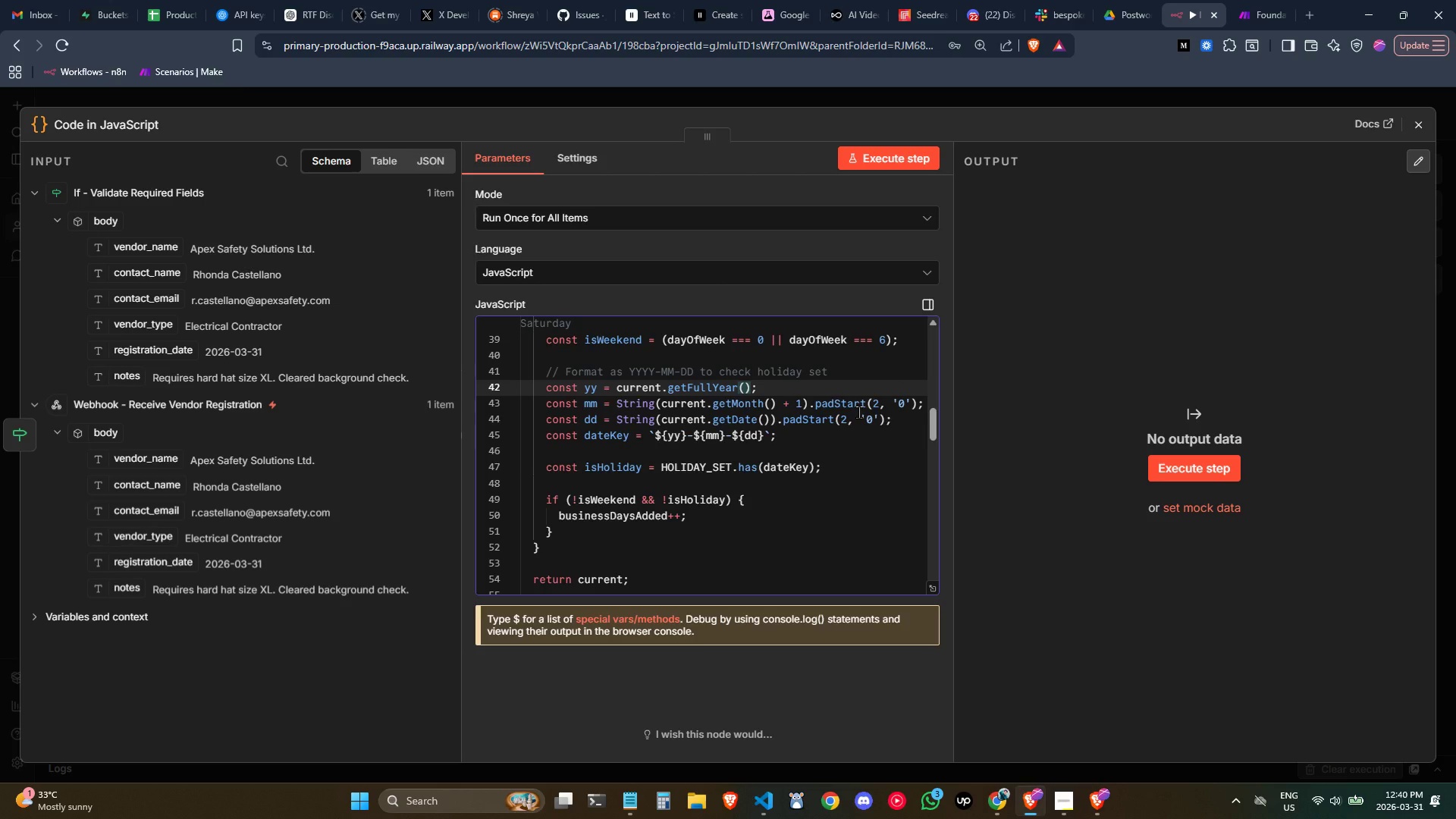 
wait(9.48)
 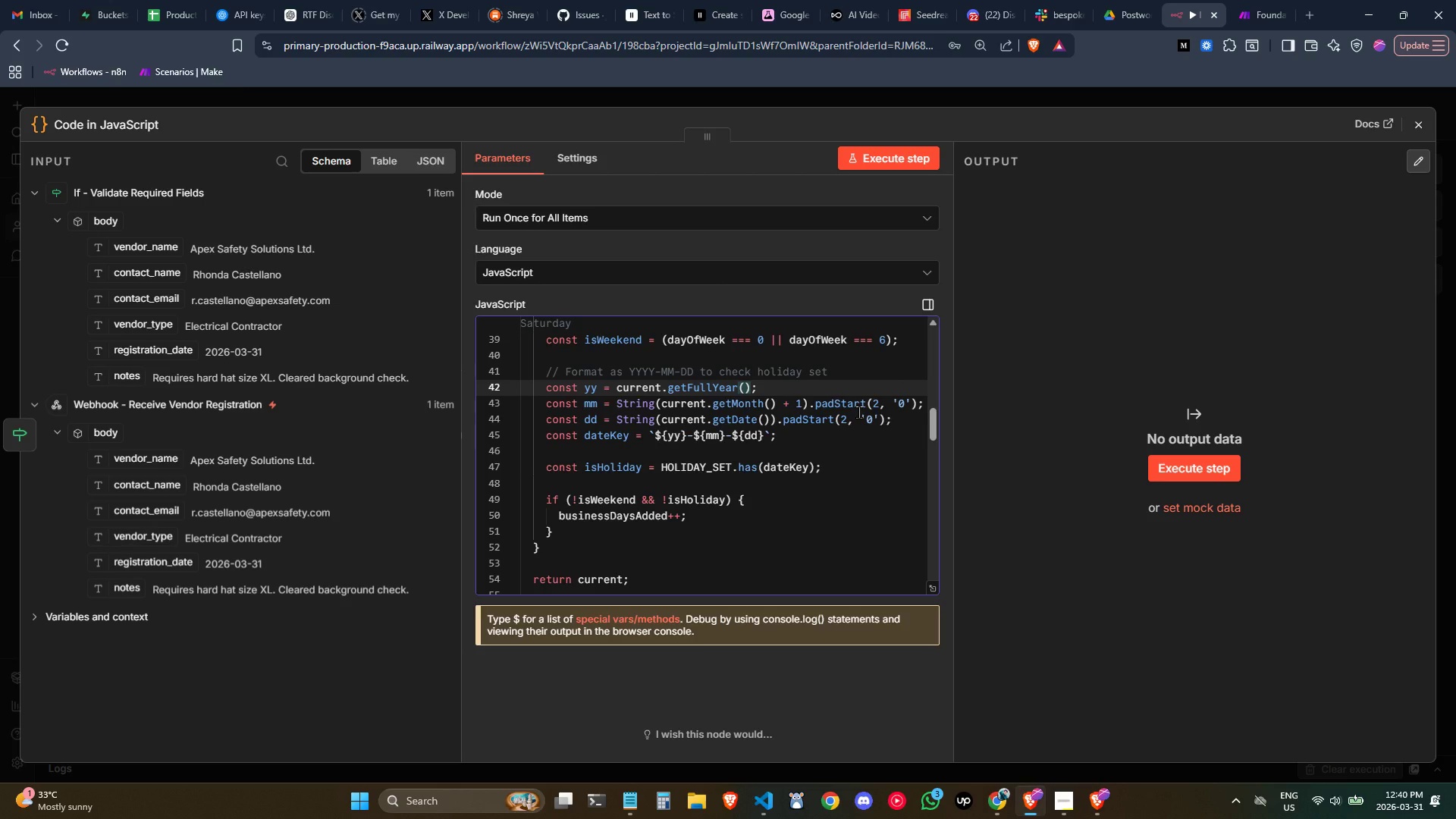 
left_click([855, 410])
 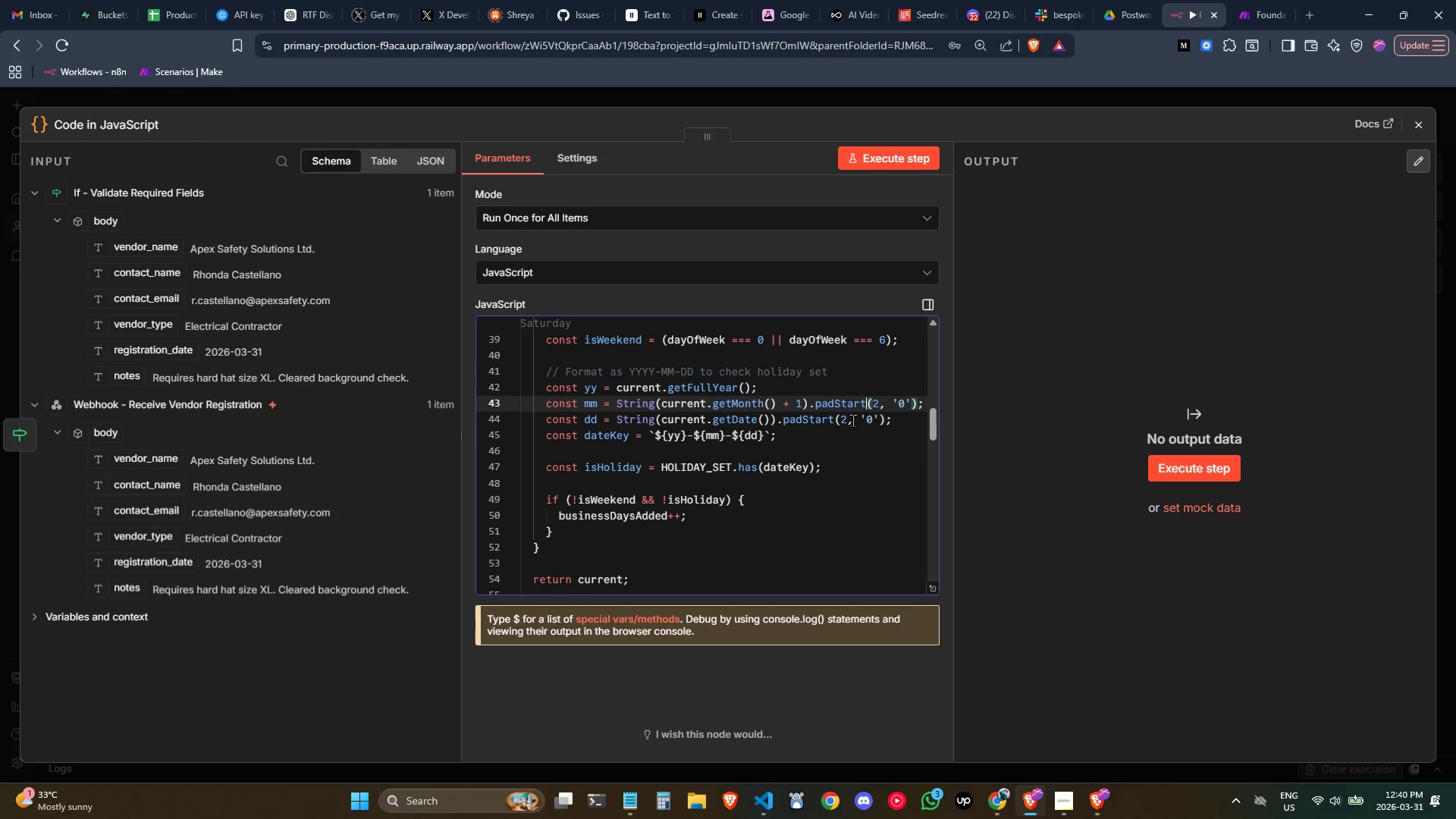 
wait(18.67)
 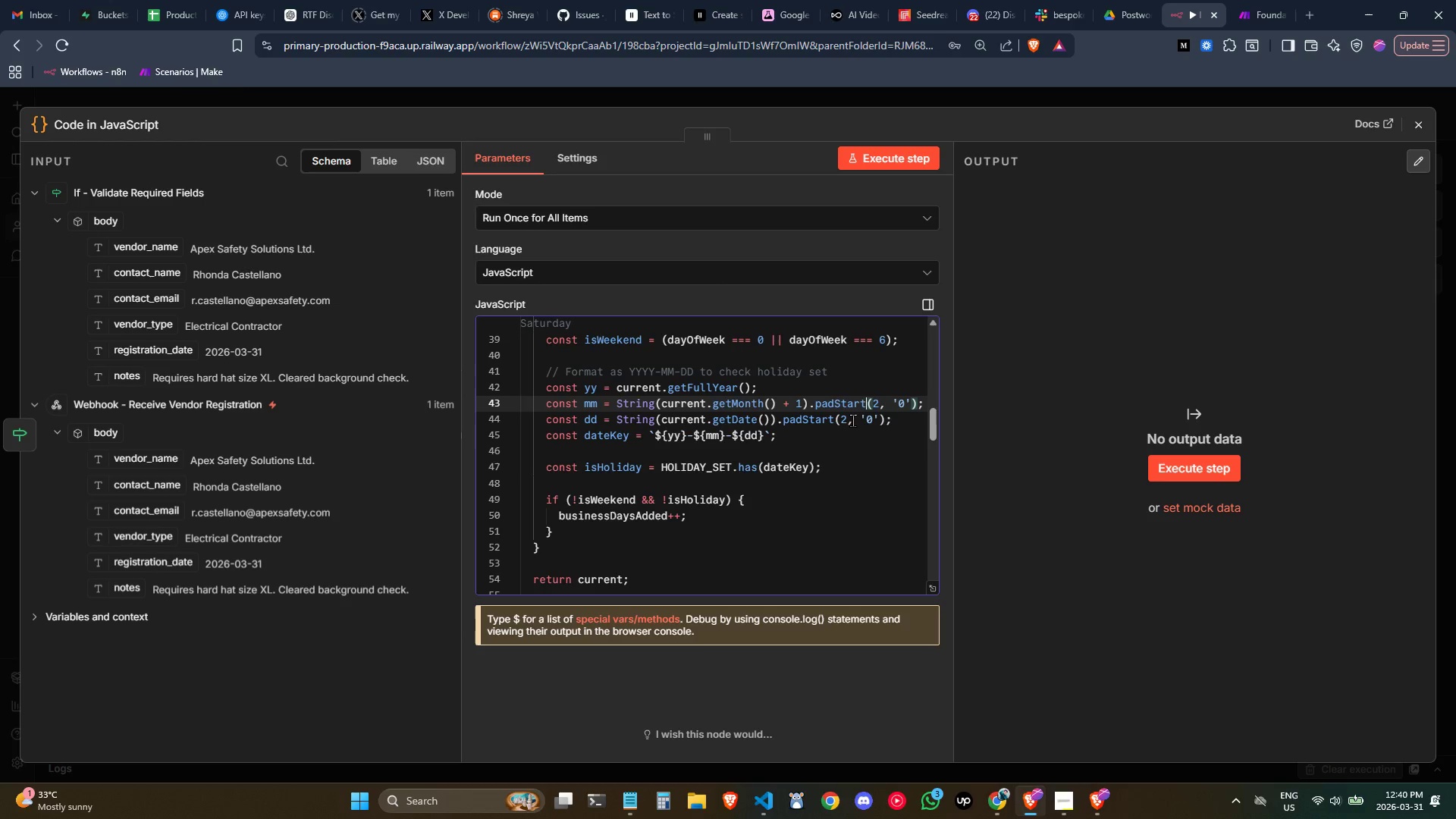 
left_click([832, 431])
 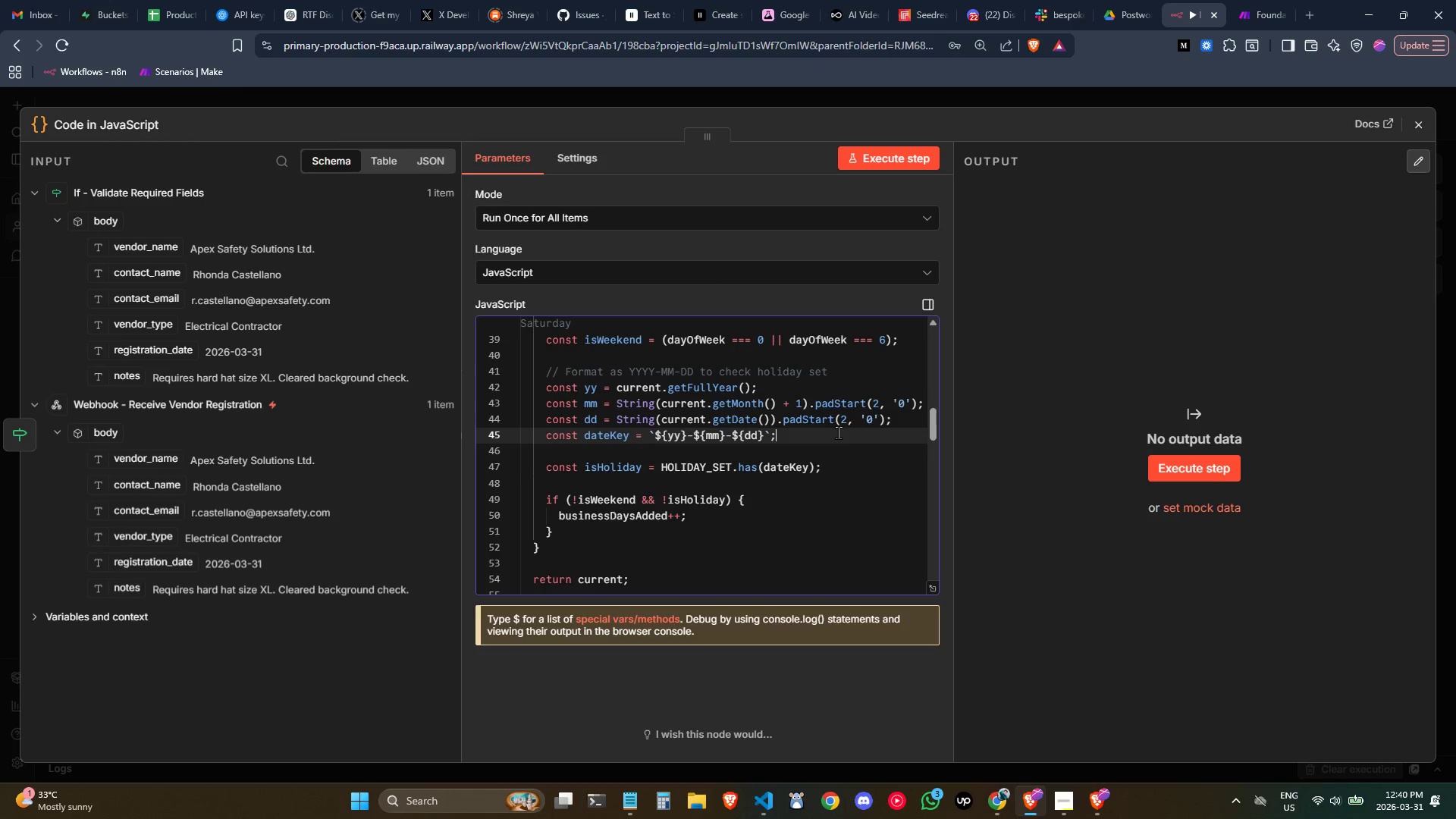 
wait(12.69)
 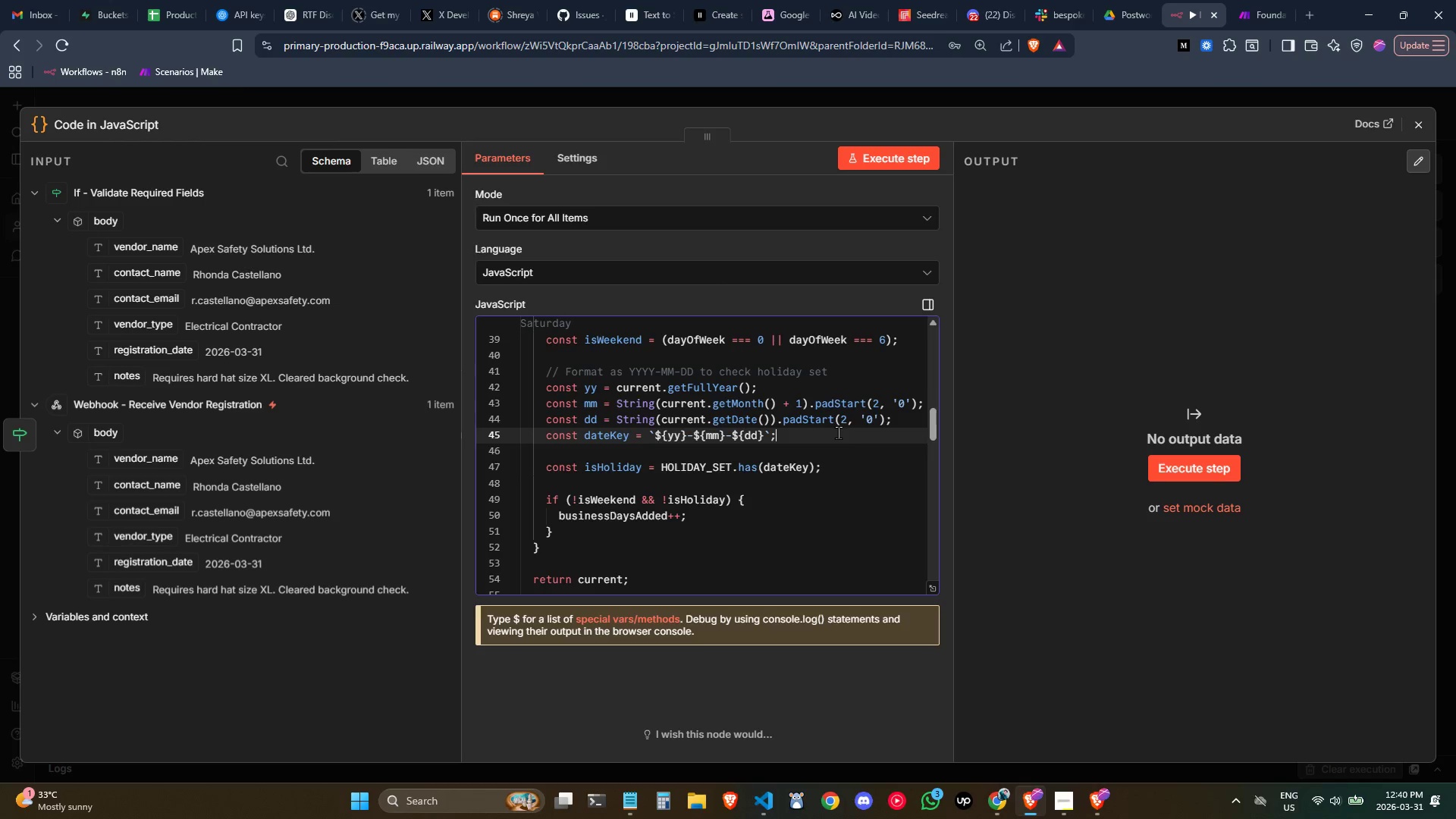 
left_click([910, 414])
 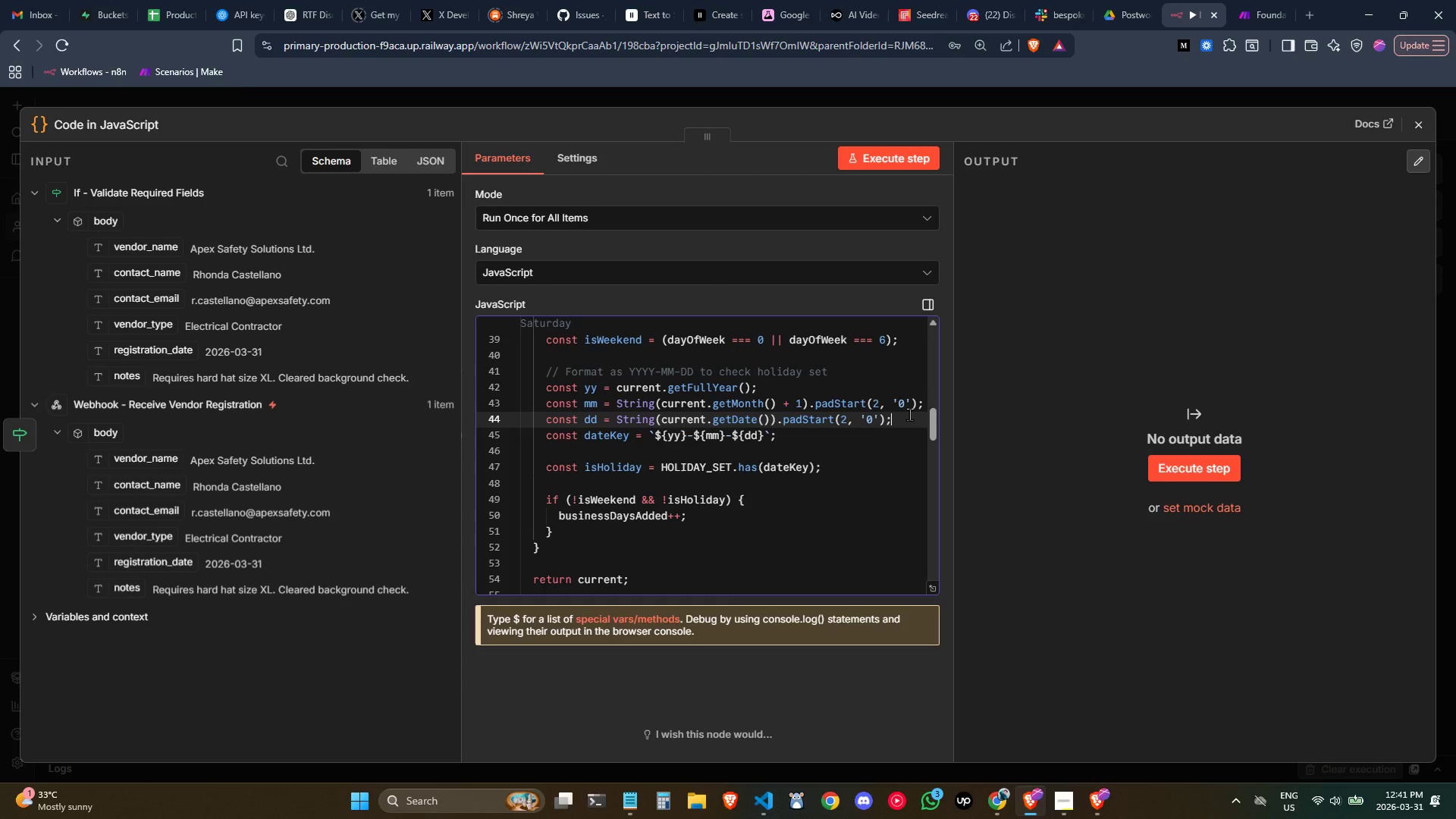 
left_click([901, 442])
 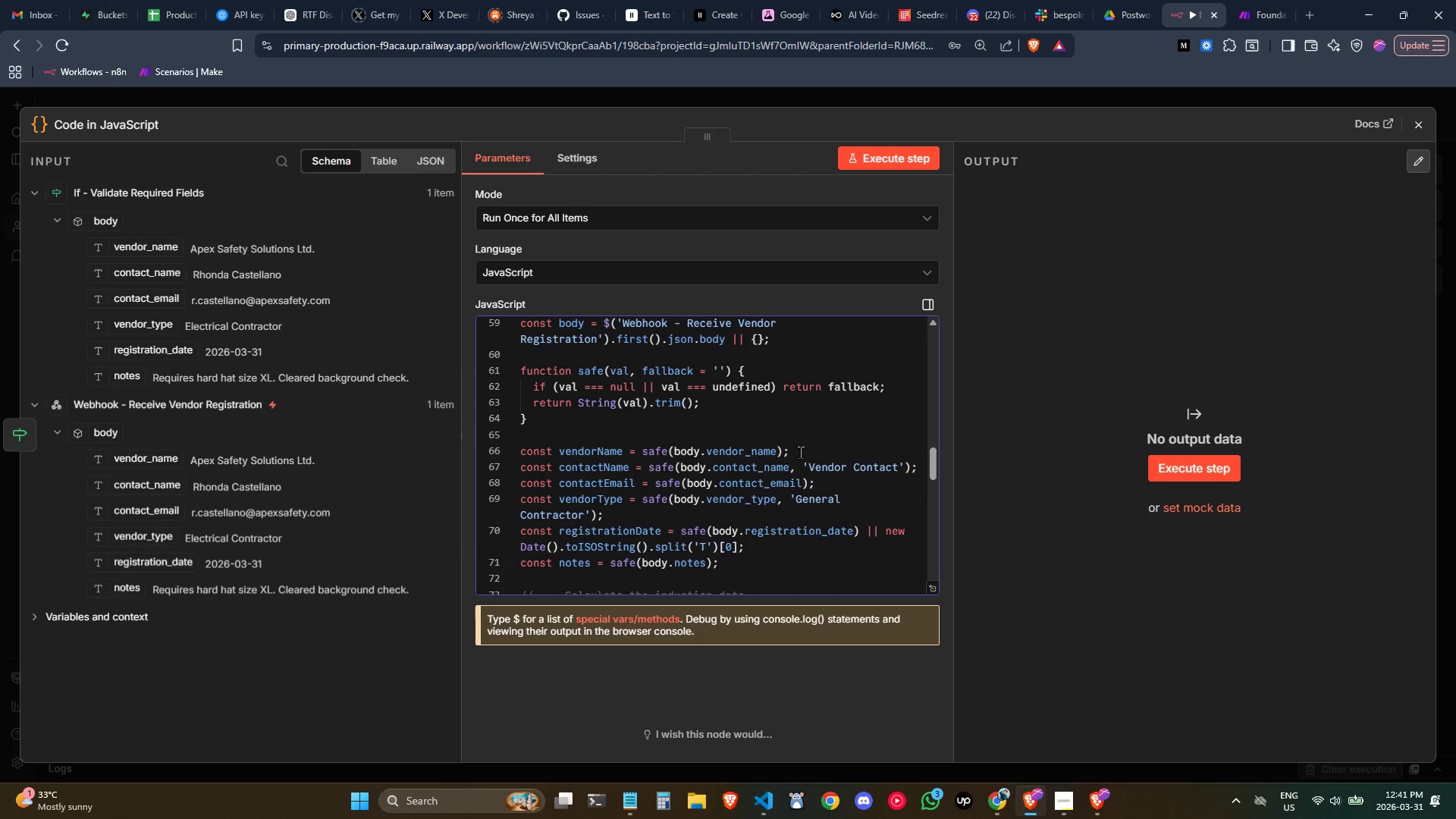 
wait(50.25)
 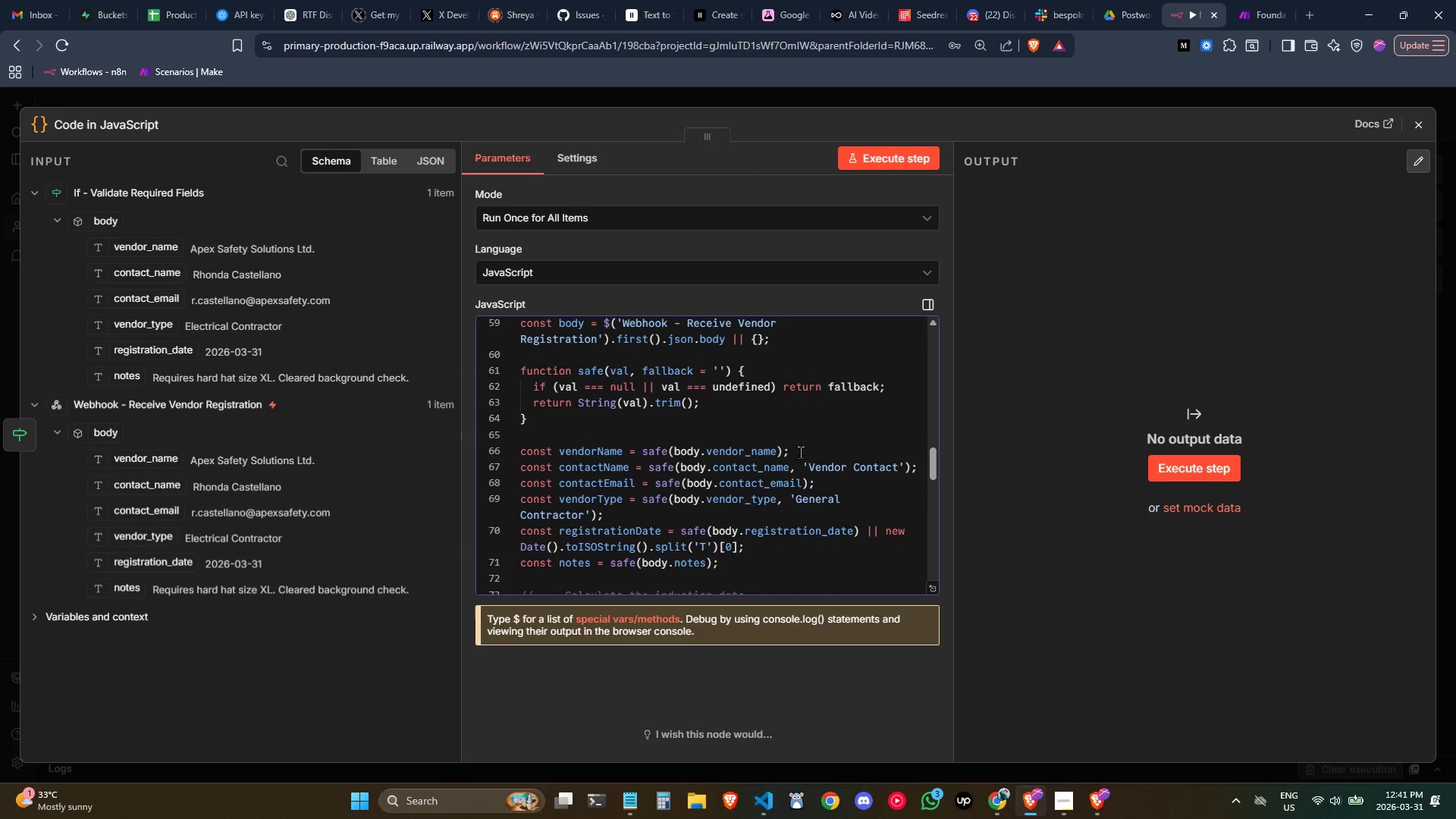 
mouse_move([646, 390])
 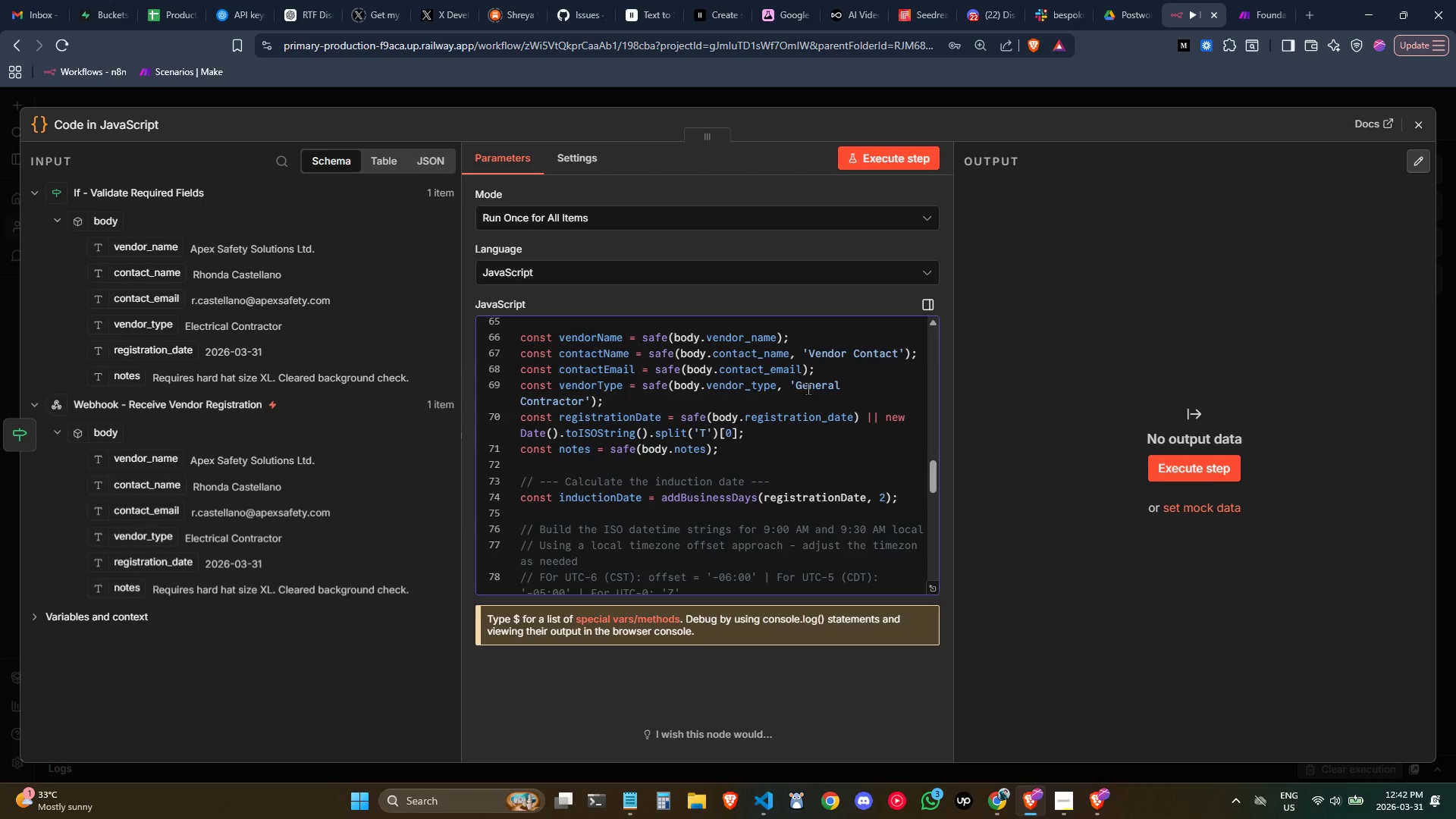 
wait(35.02)
 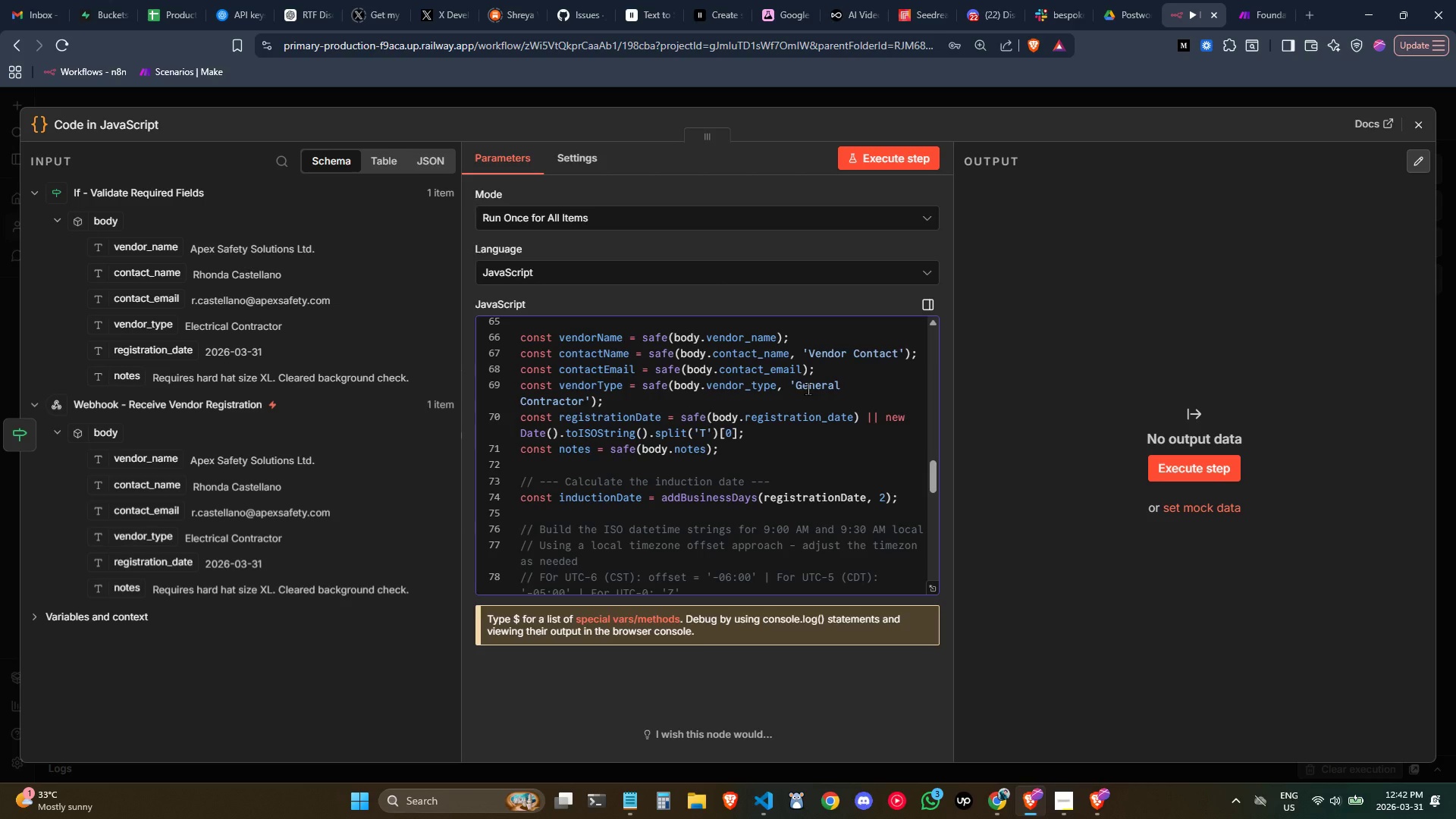 
left_click([784, 375])
 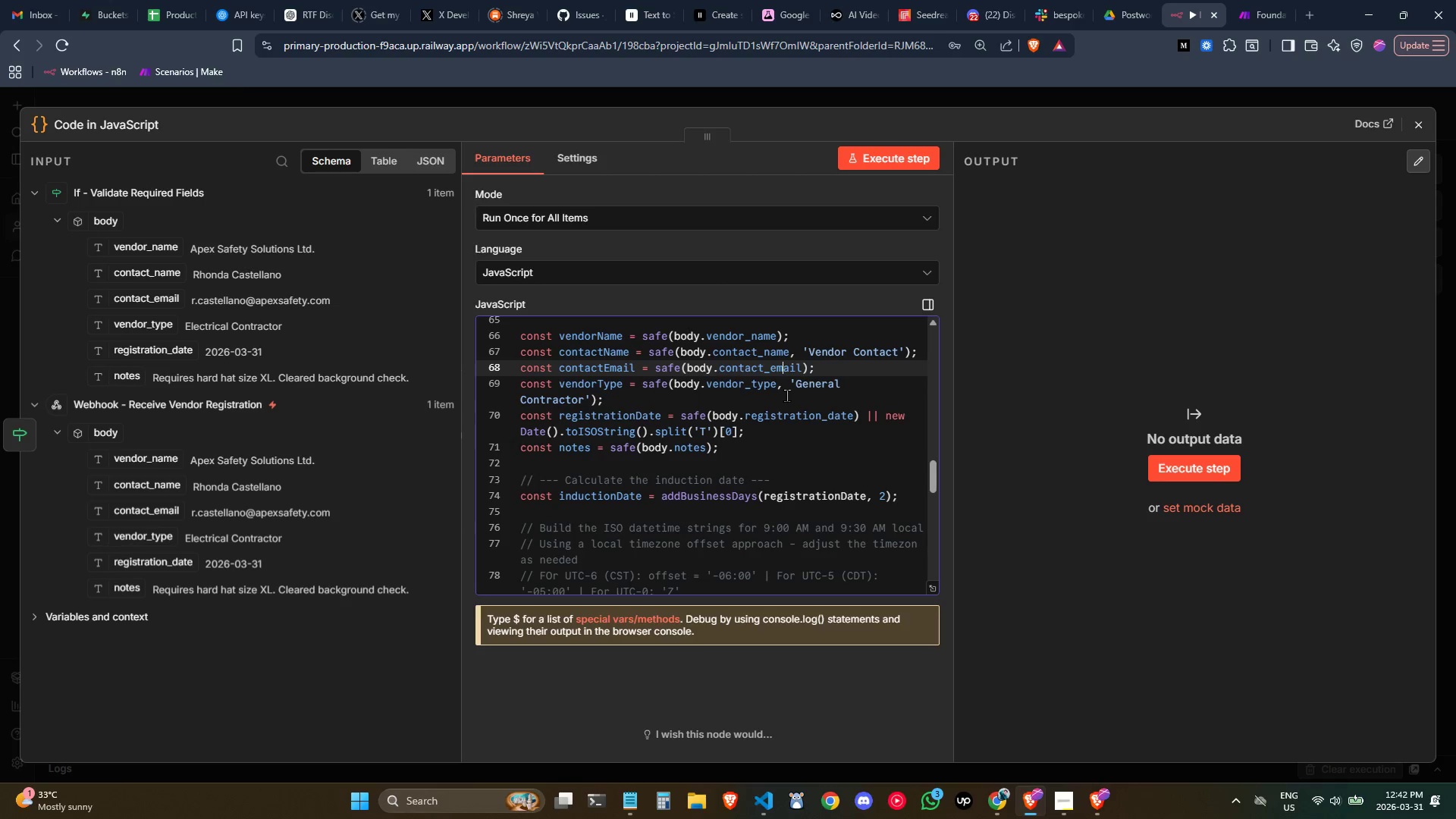 
left_click([786, 394])
 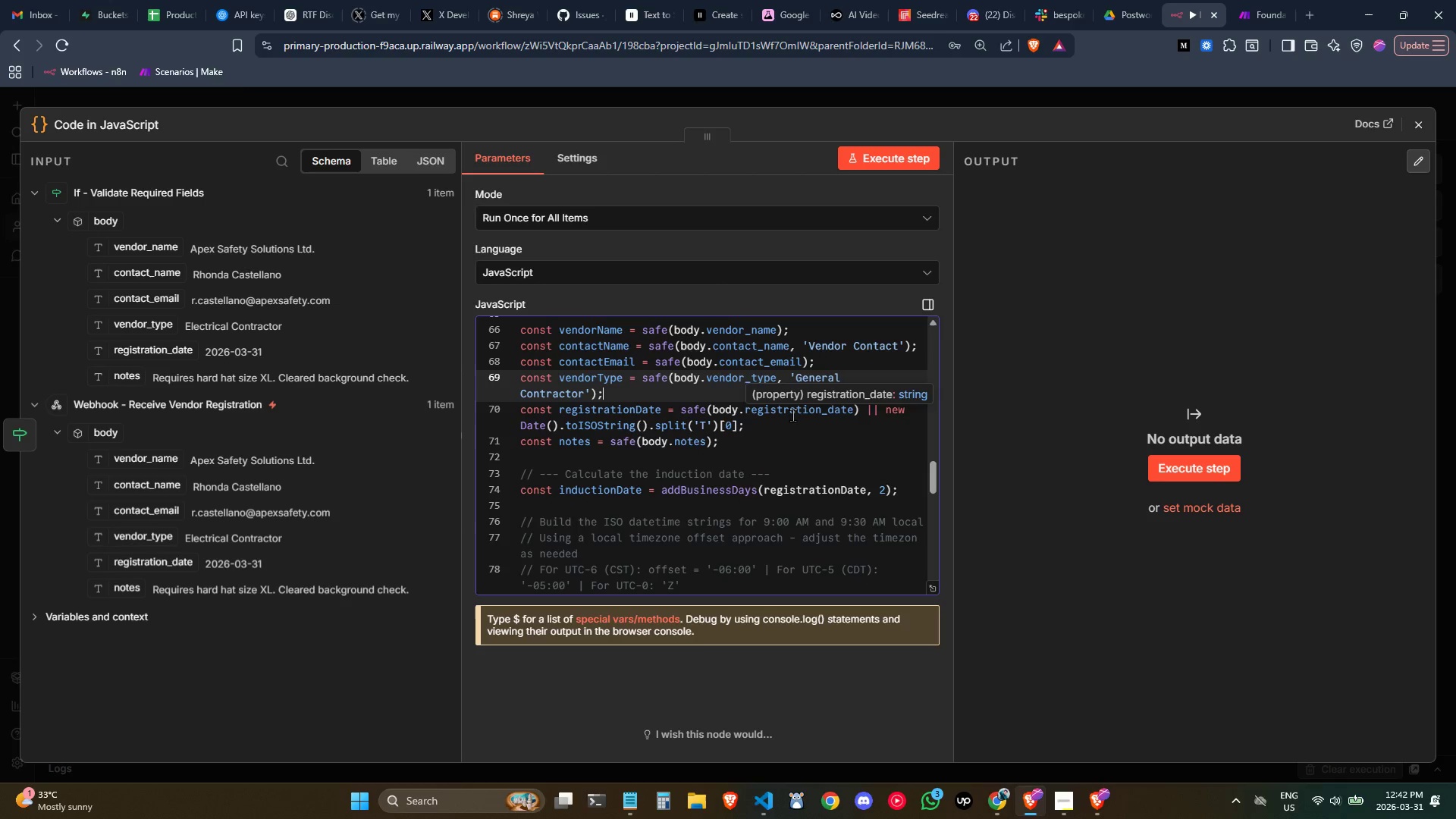 
left_click([785, 436])
 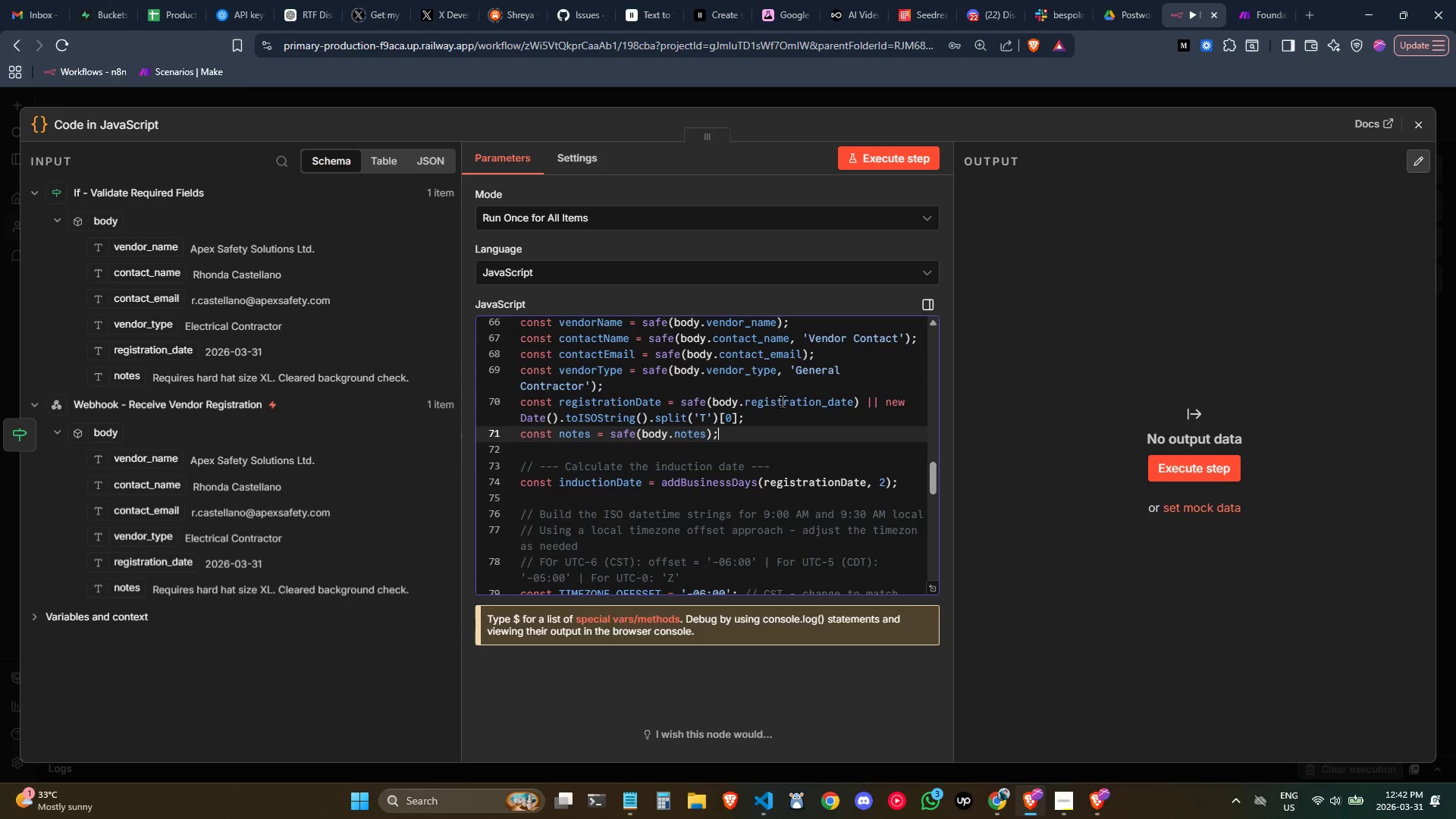 
left_click([787, 366])
 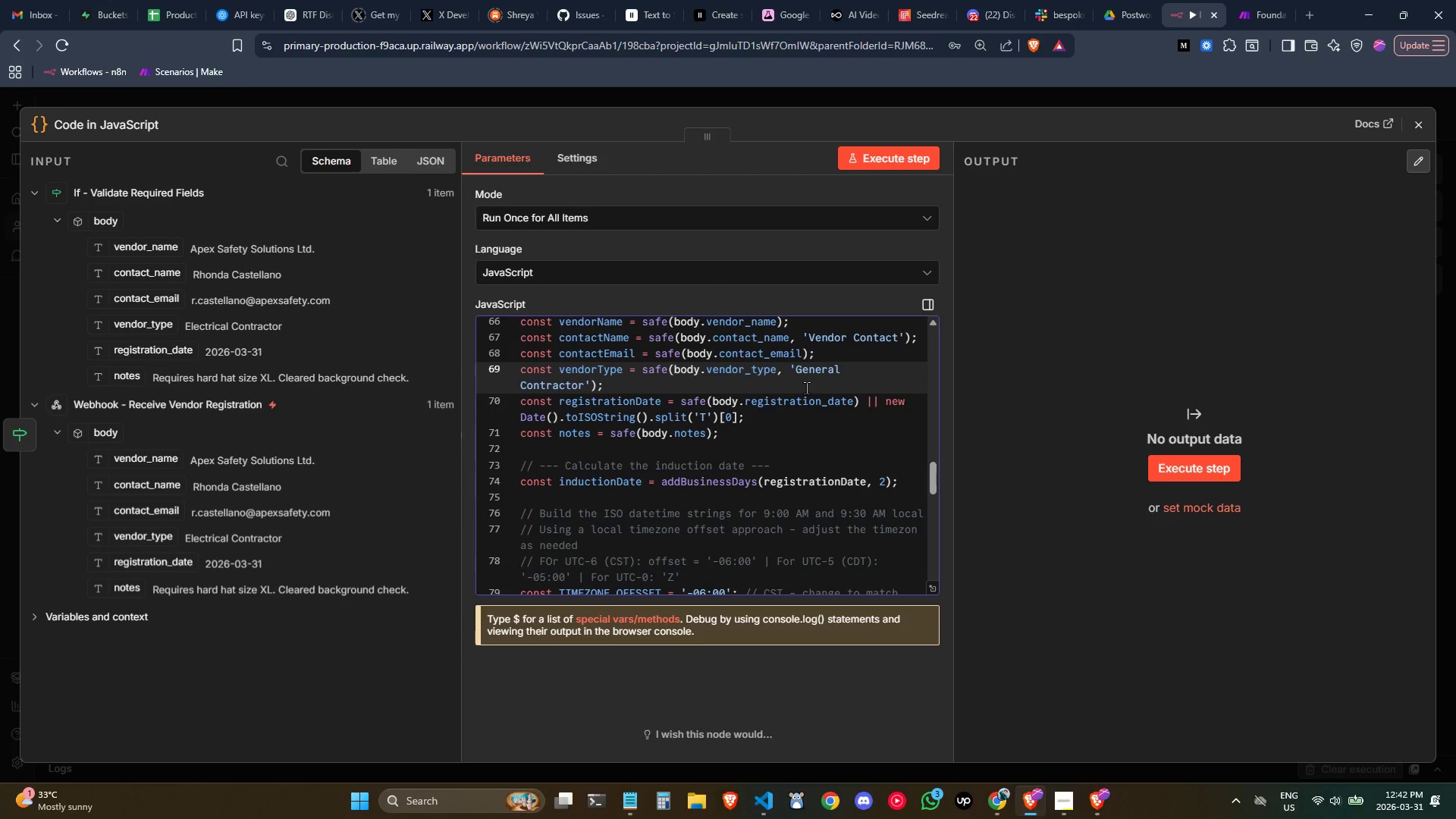 
left_click([787, 415])
 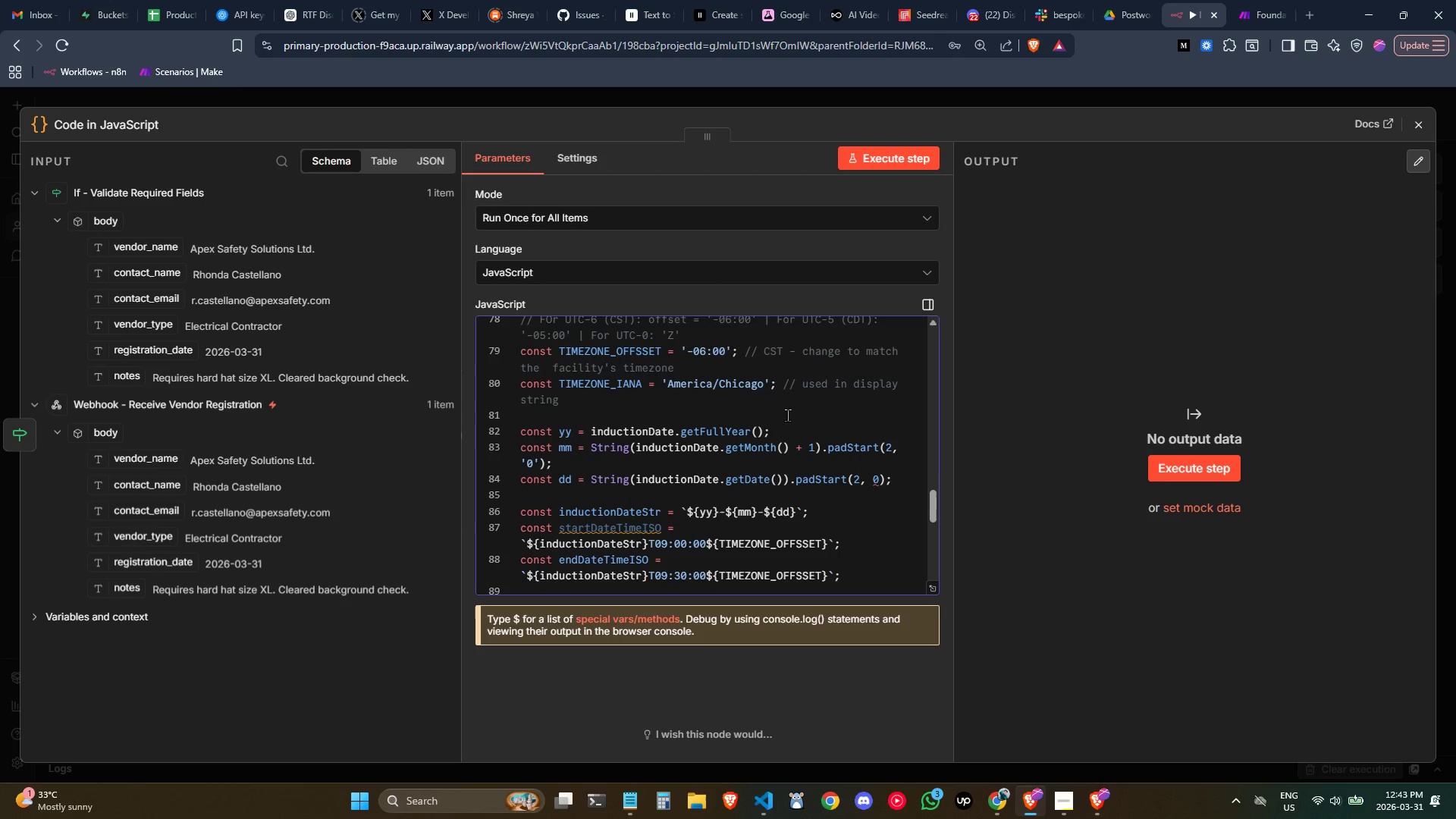 
wait(25.41)
 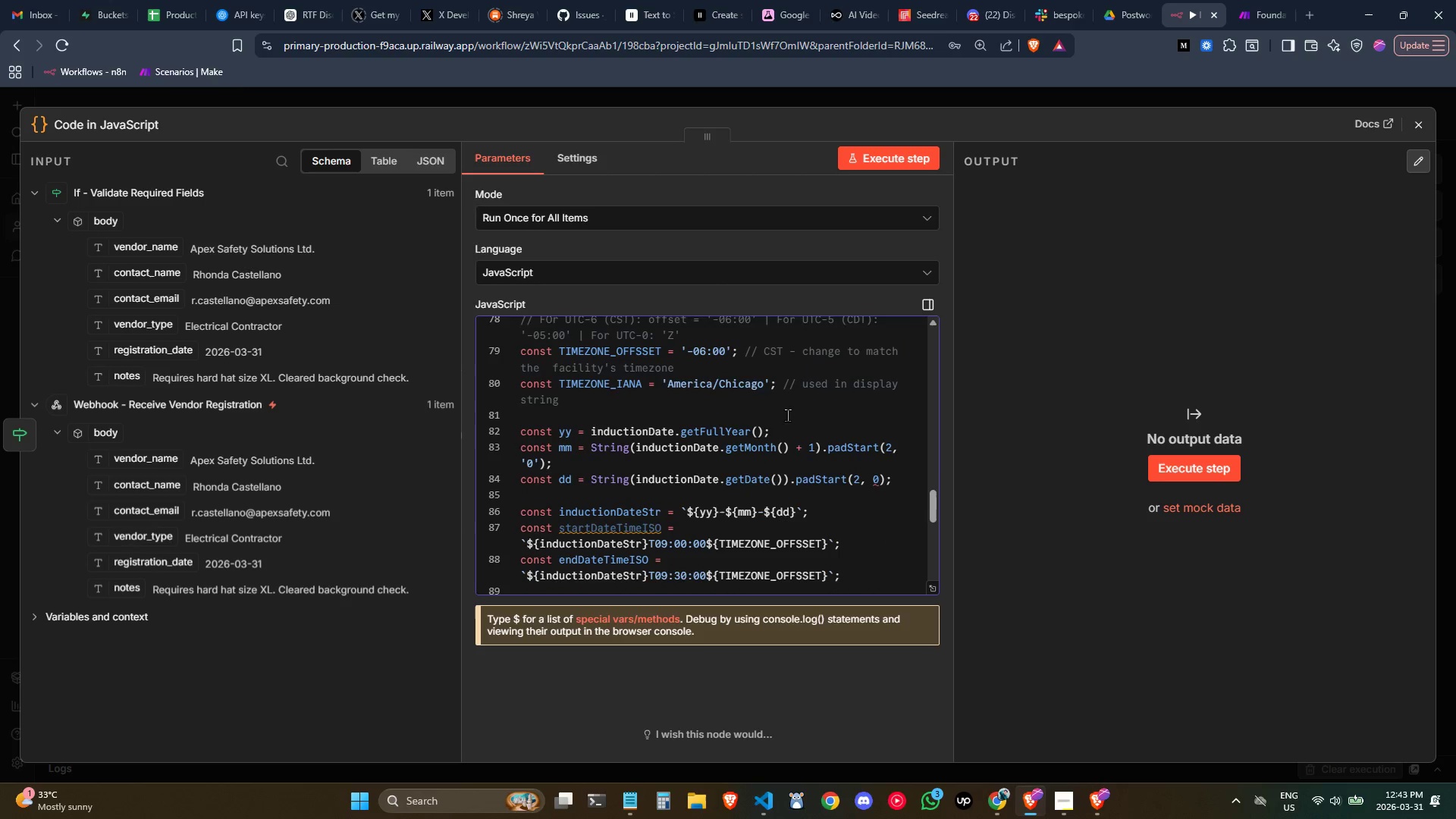 
left_click([768, 406])
 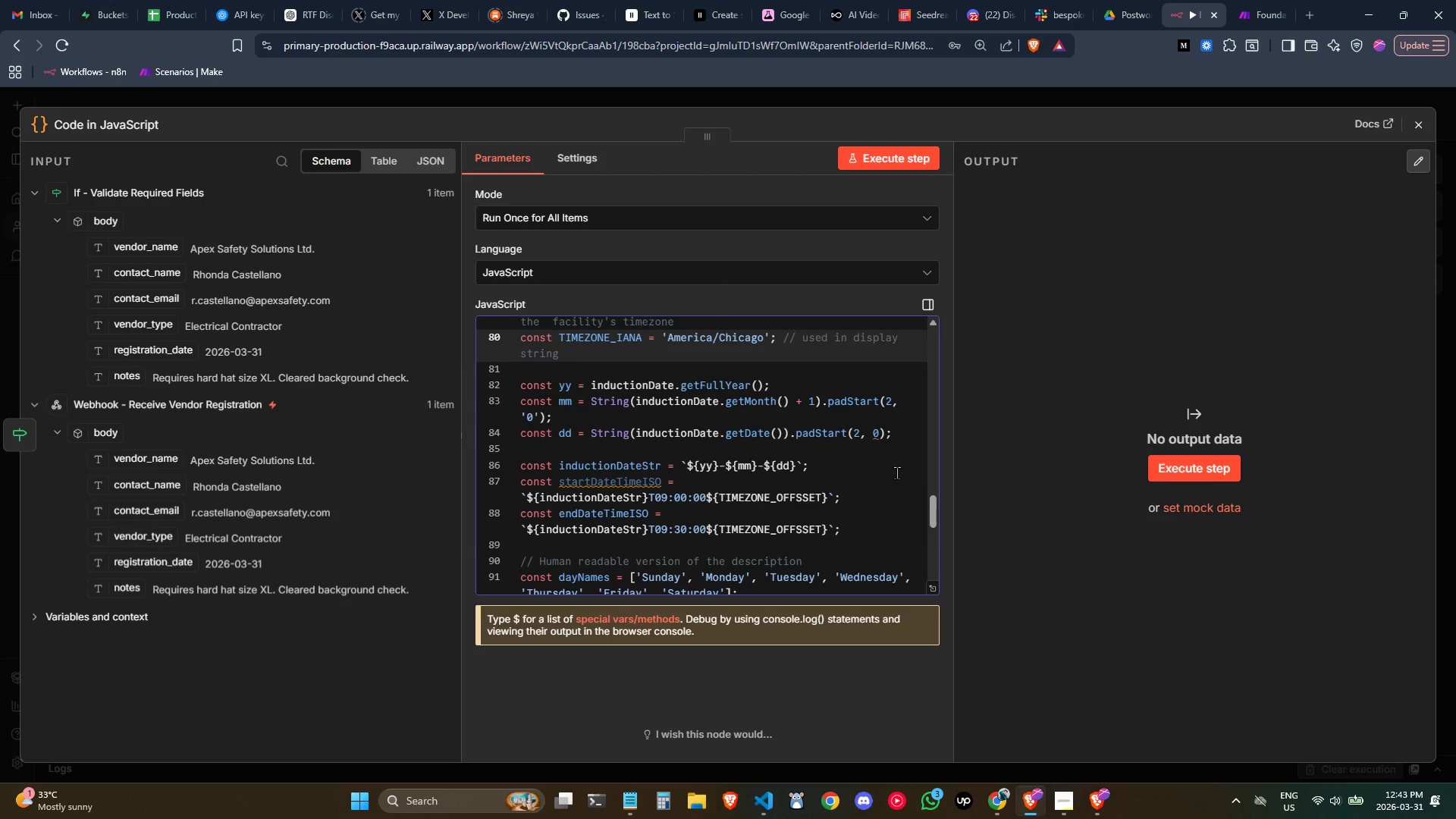 
wait(41.89)
 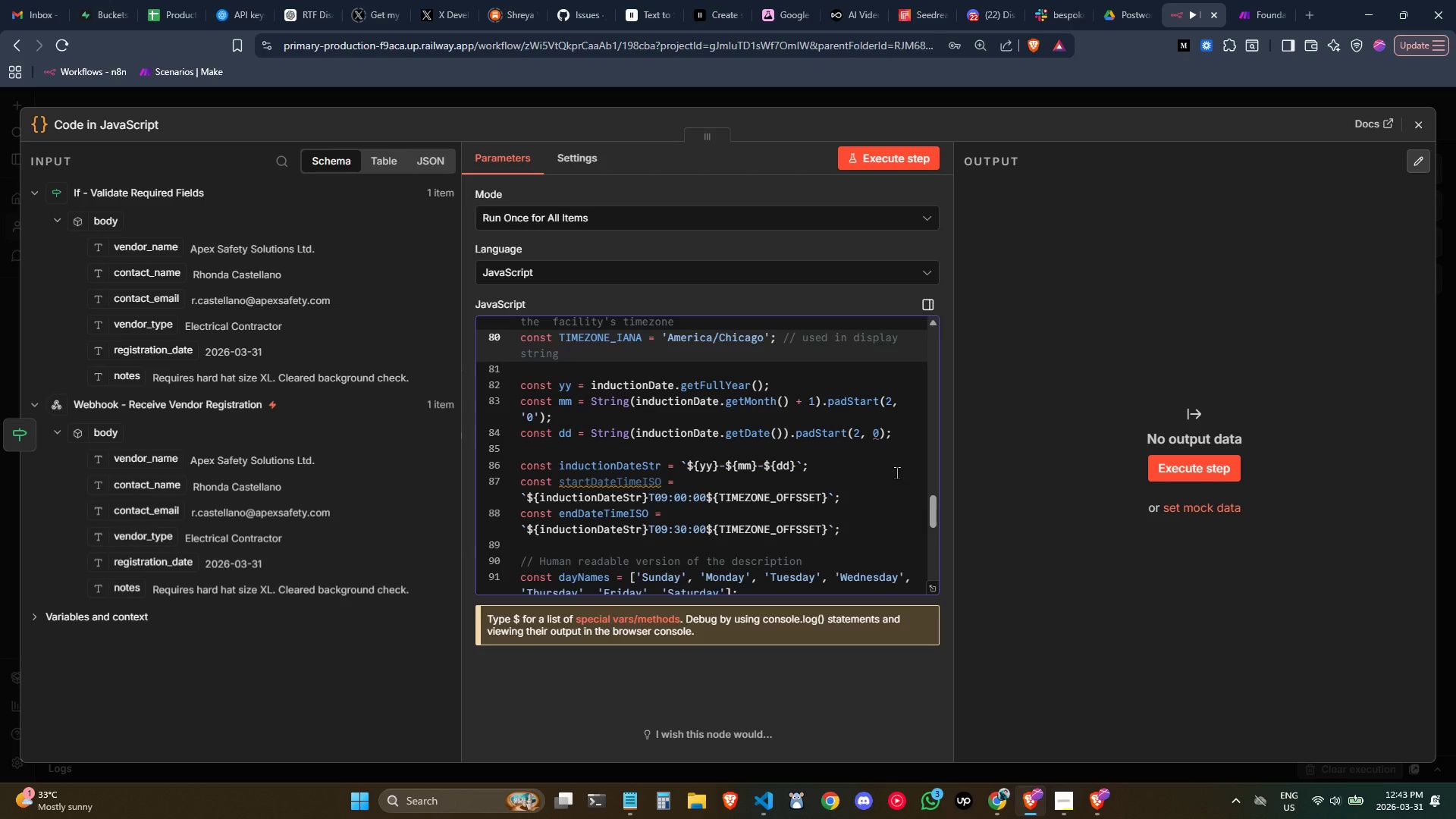 
left_click([875, 438])
 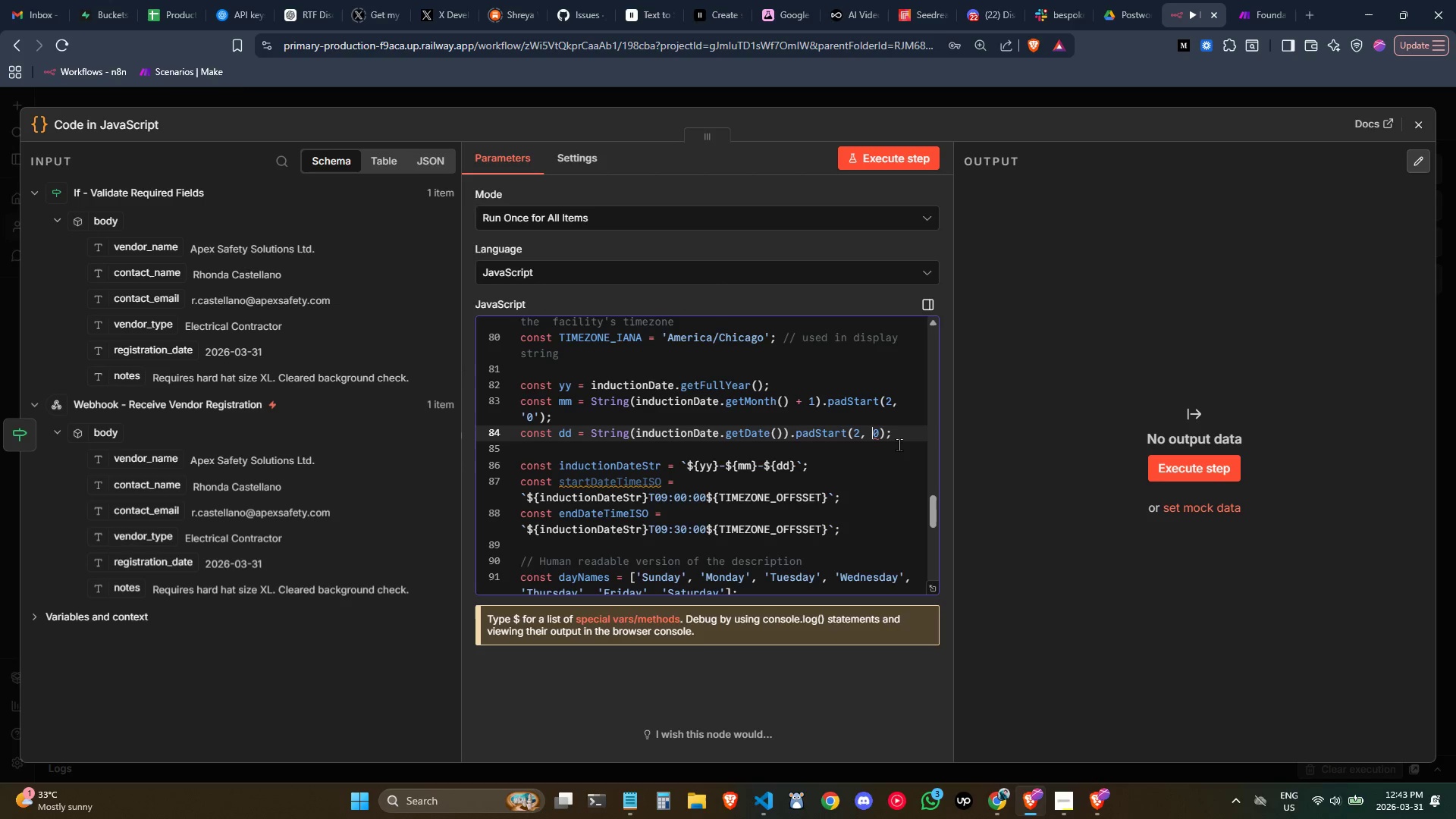 
key(Quote)
 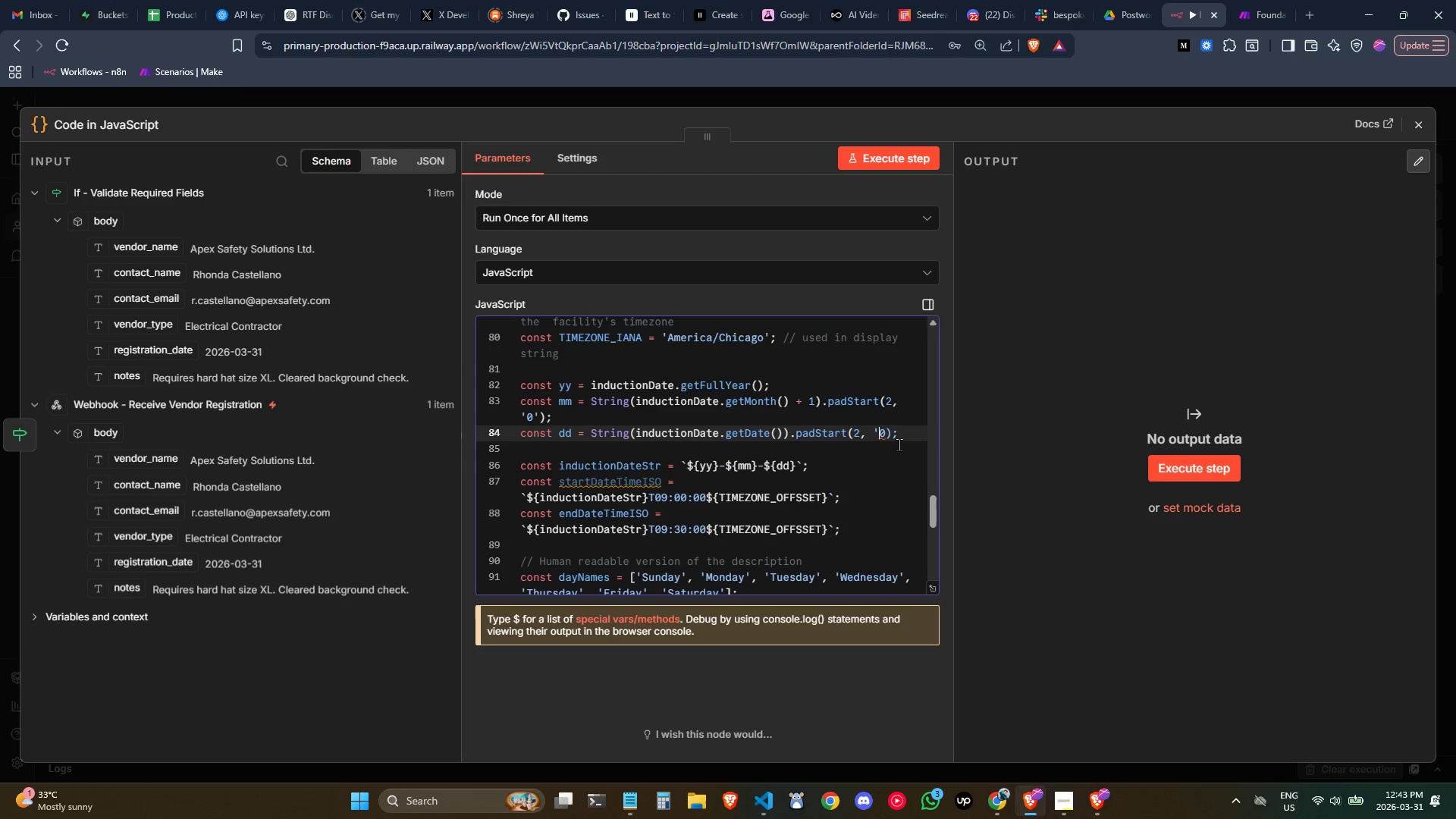 
key(Shift+ShiftRight)
 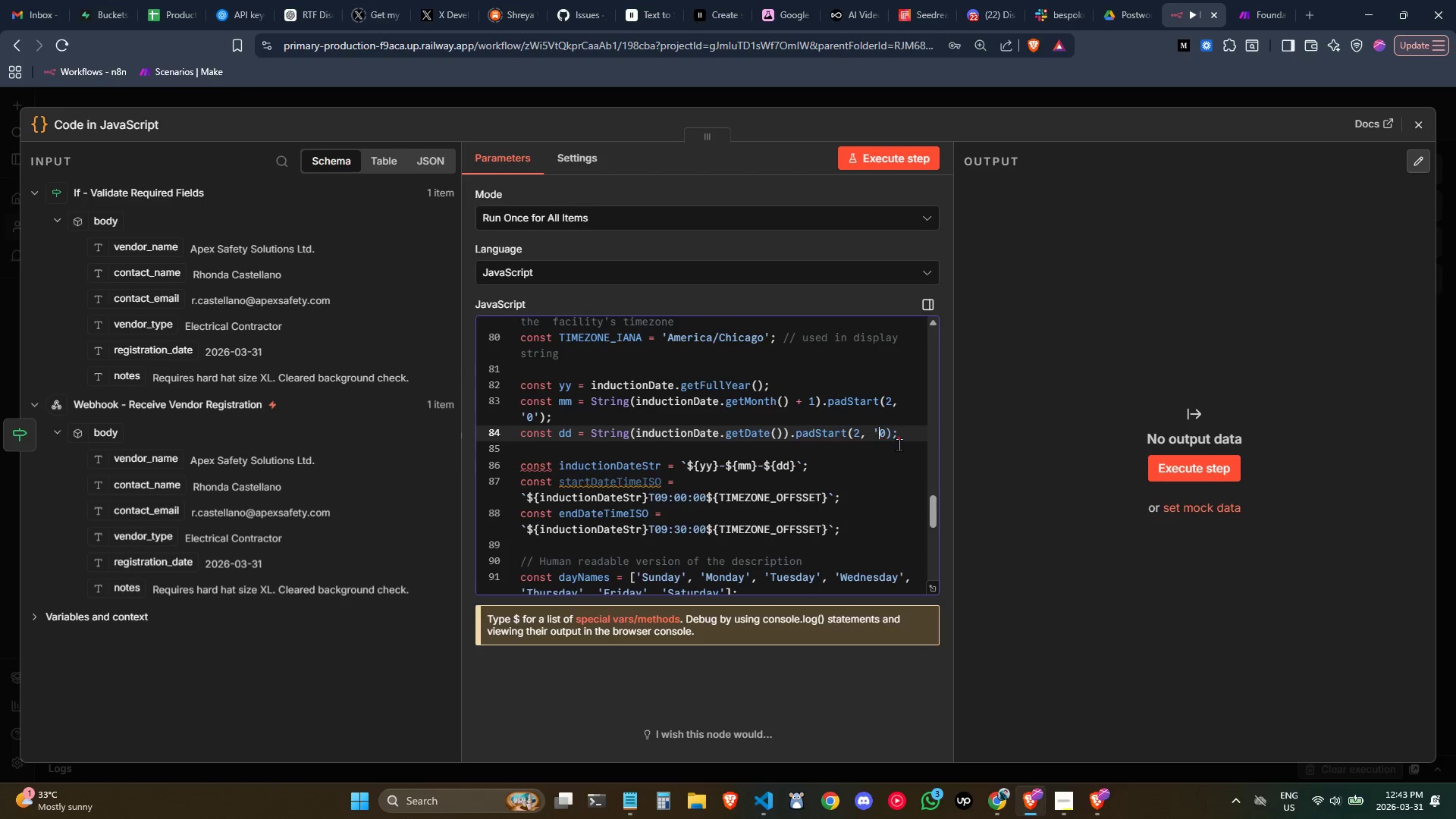 
key(ArrowRight)
 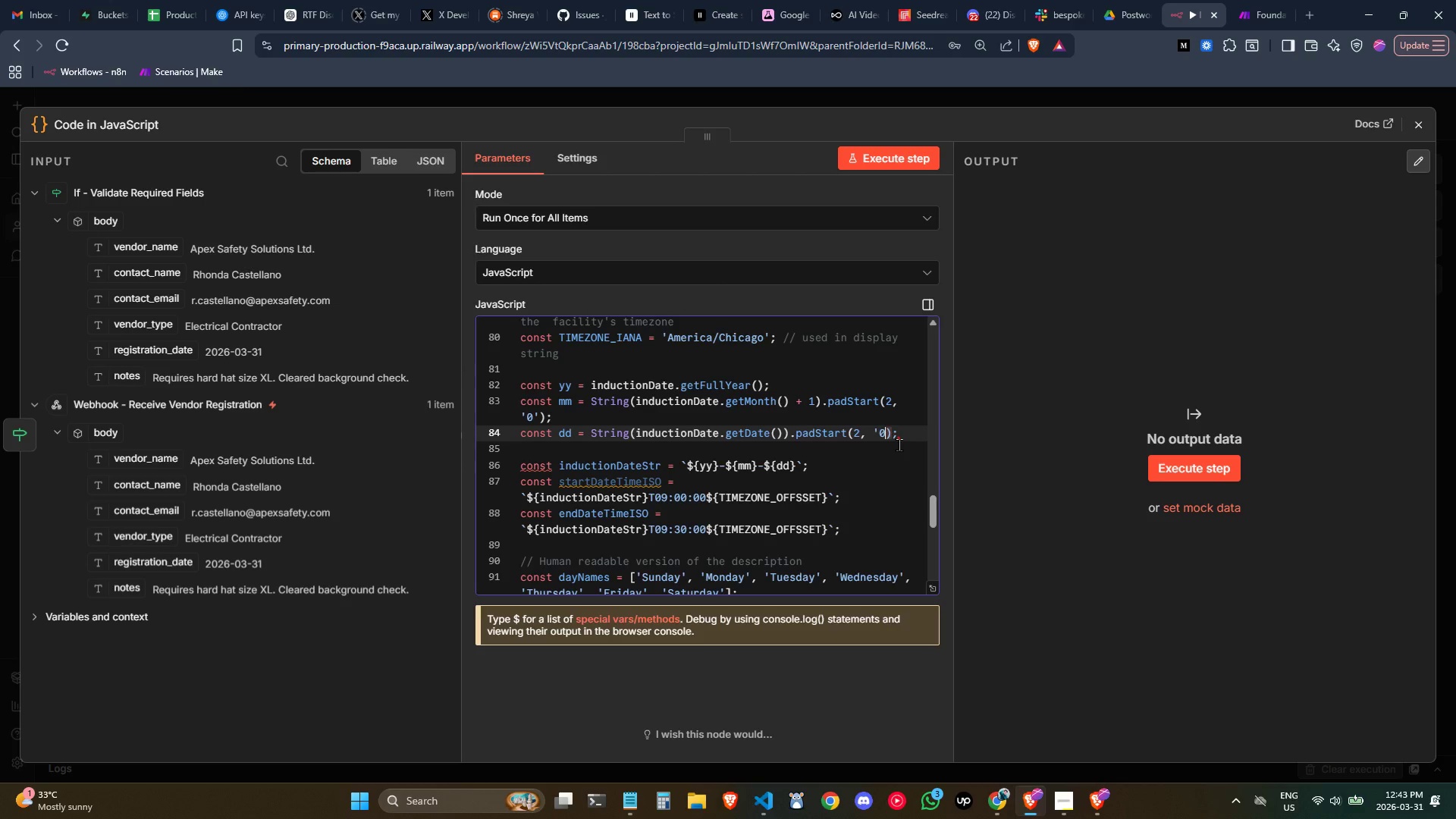 
key(Quote)
 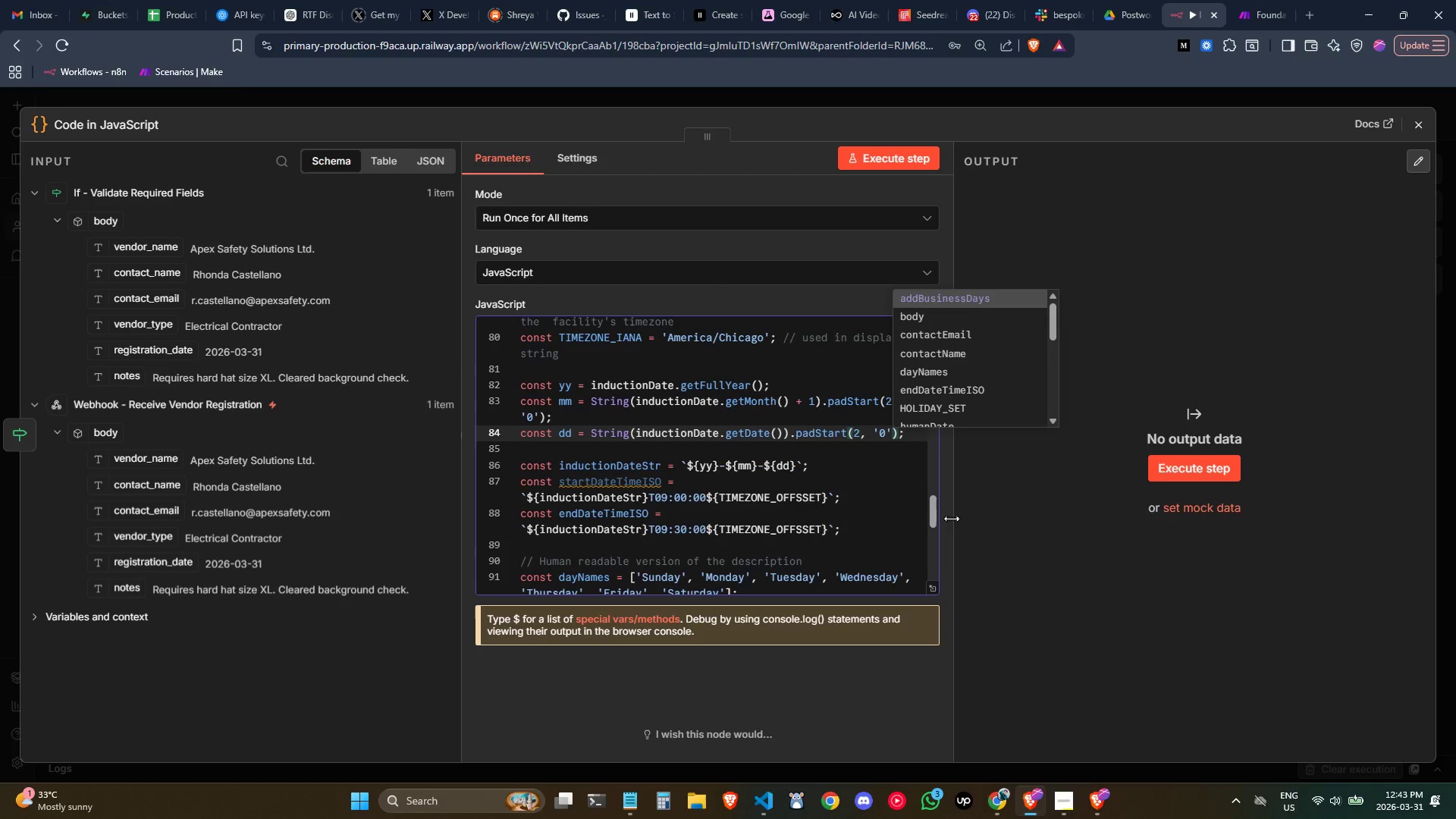 
left_click([855, 478])
 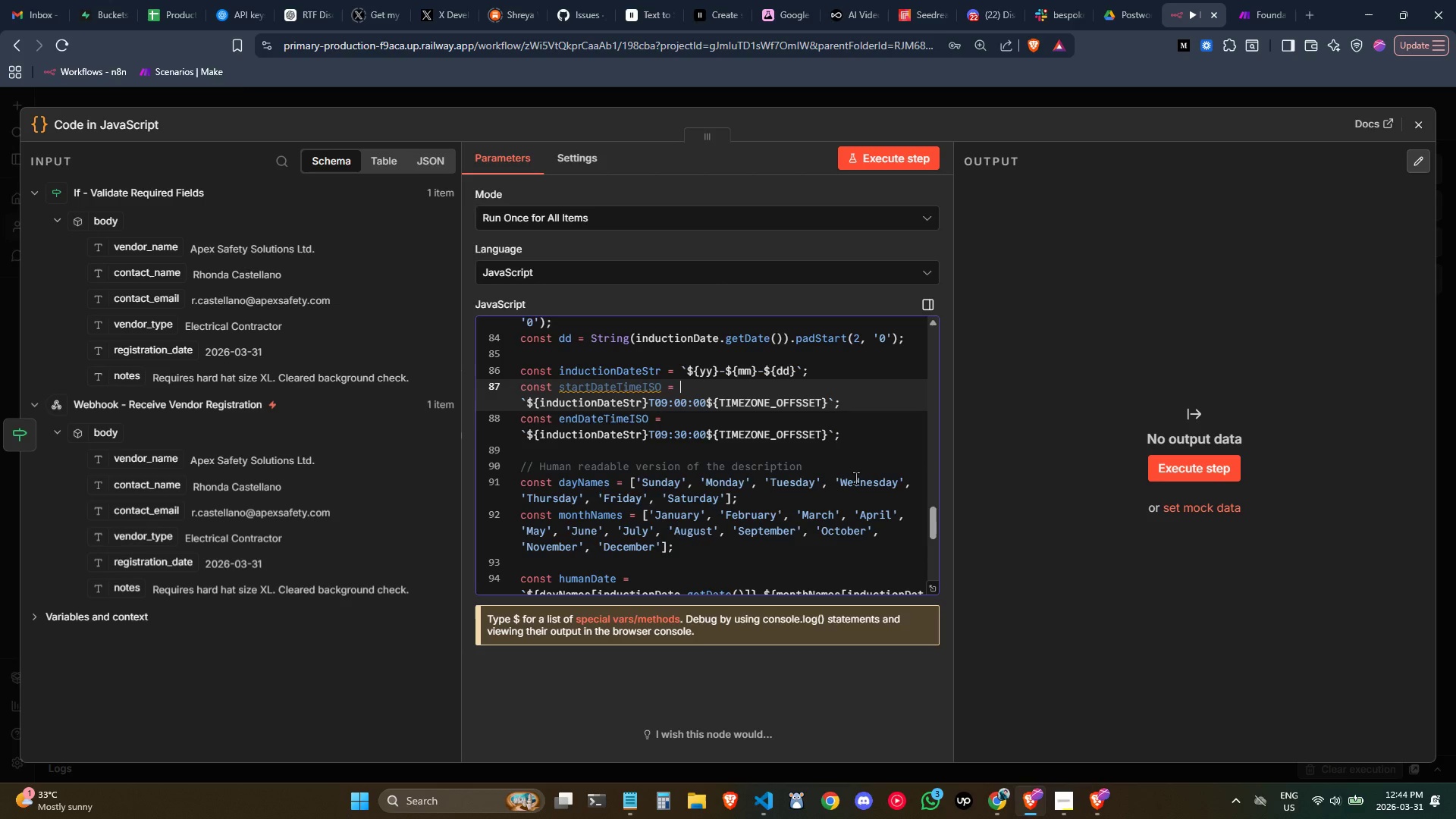 
wait(25.45)
 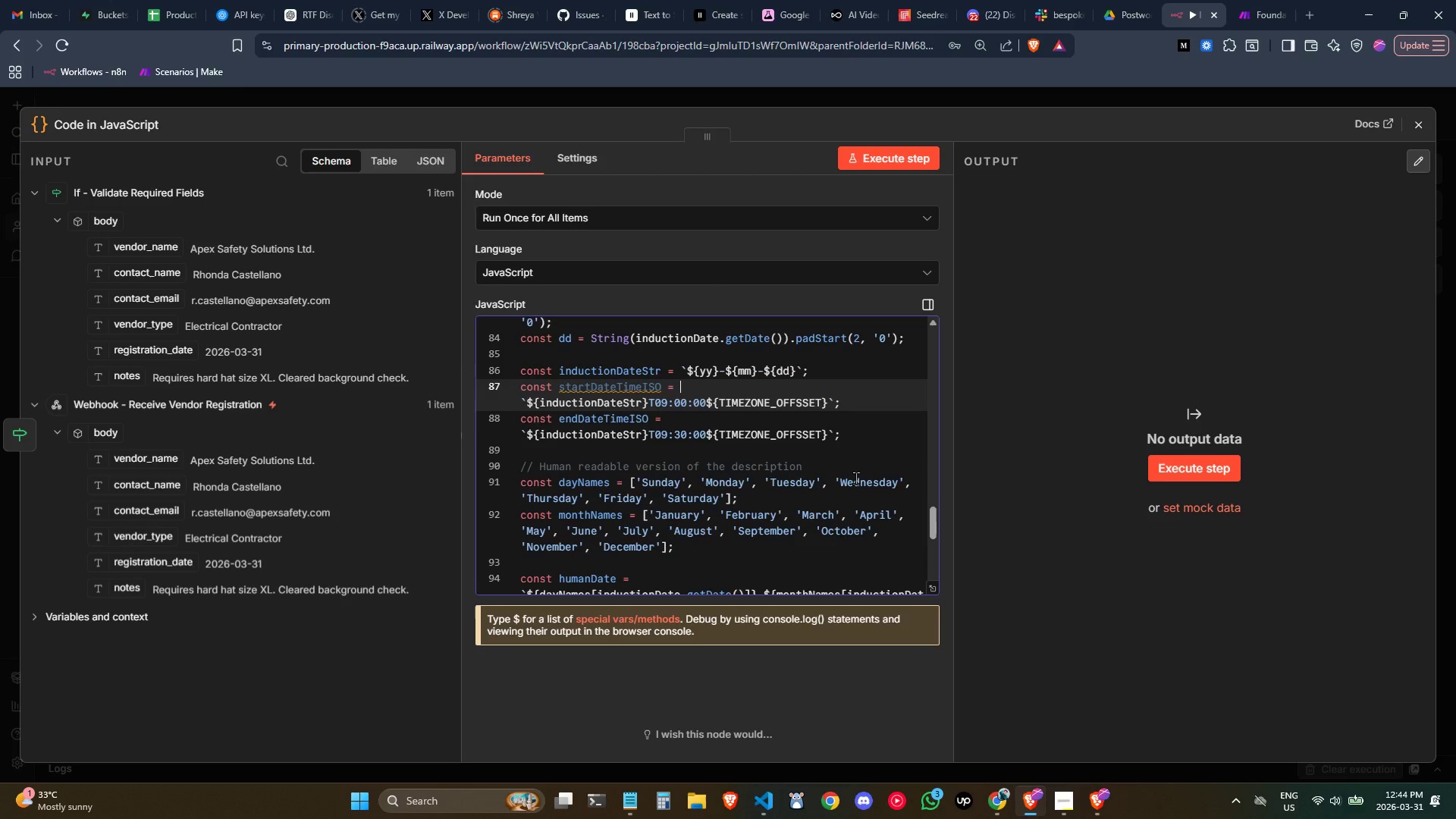 
mouse_move([770, 570])
 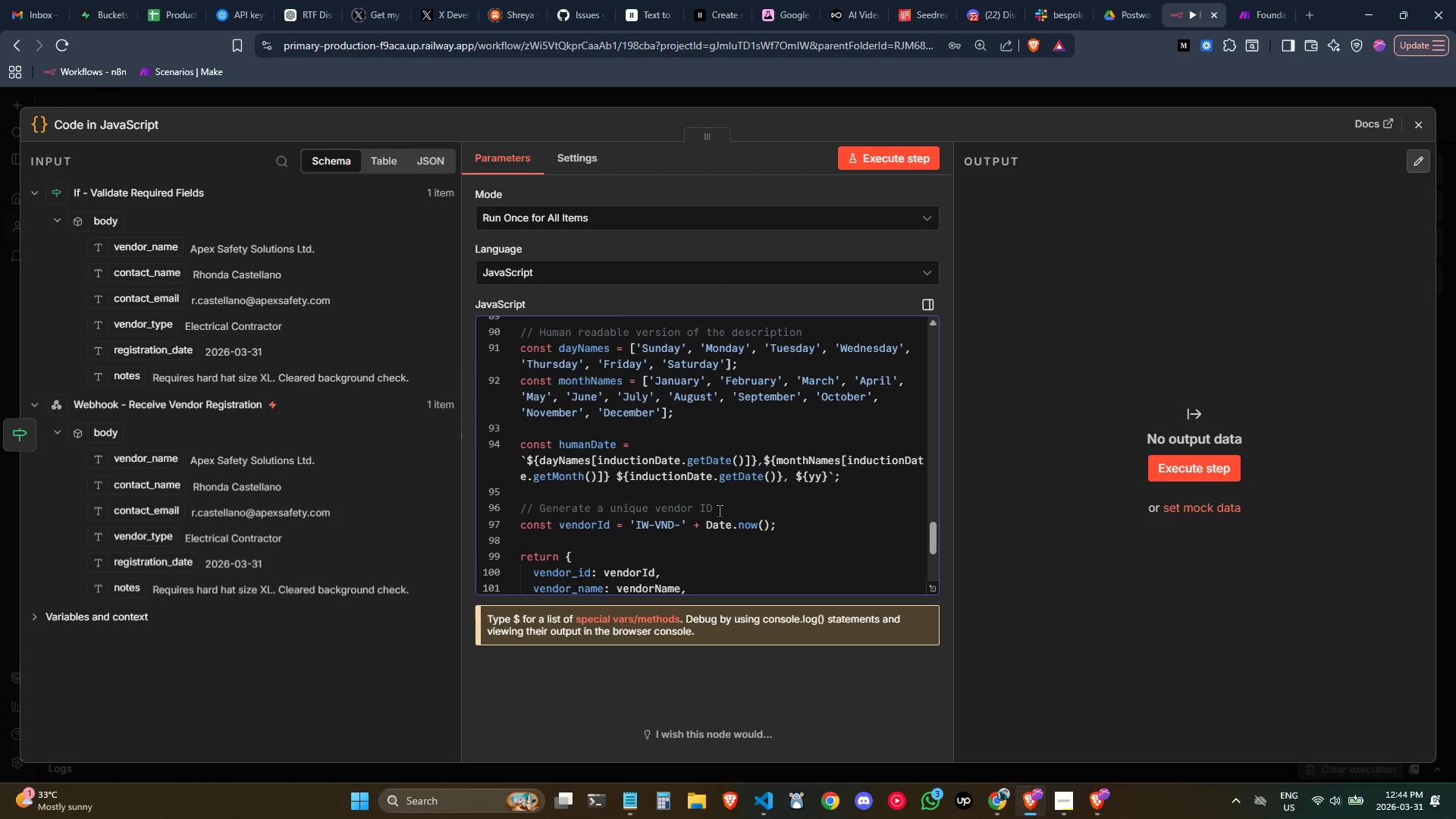 
wait(28.73)
 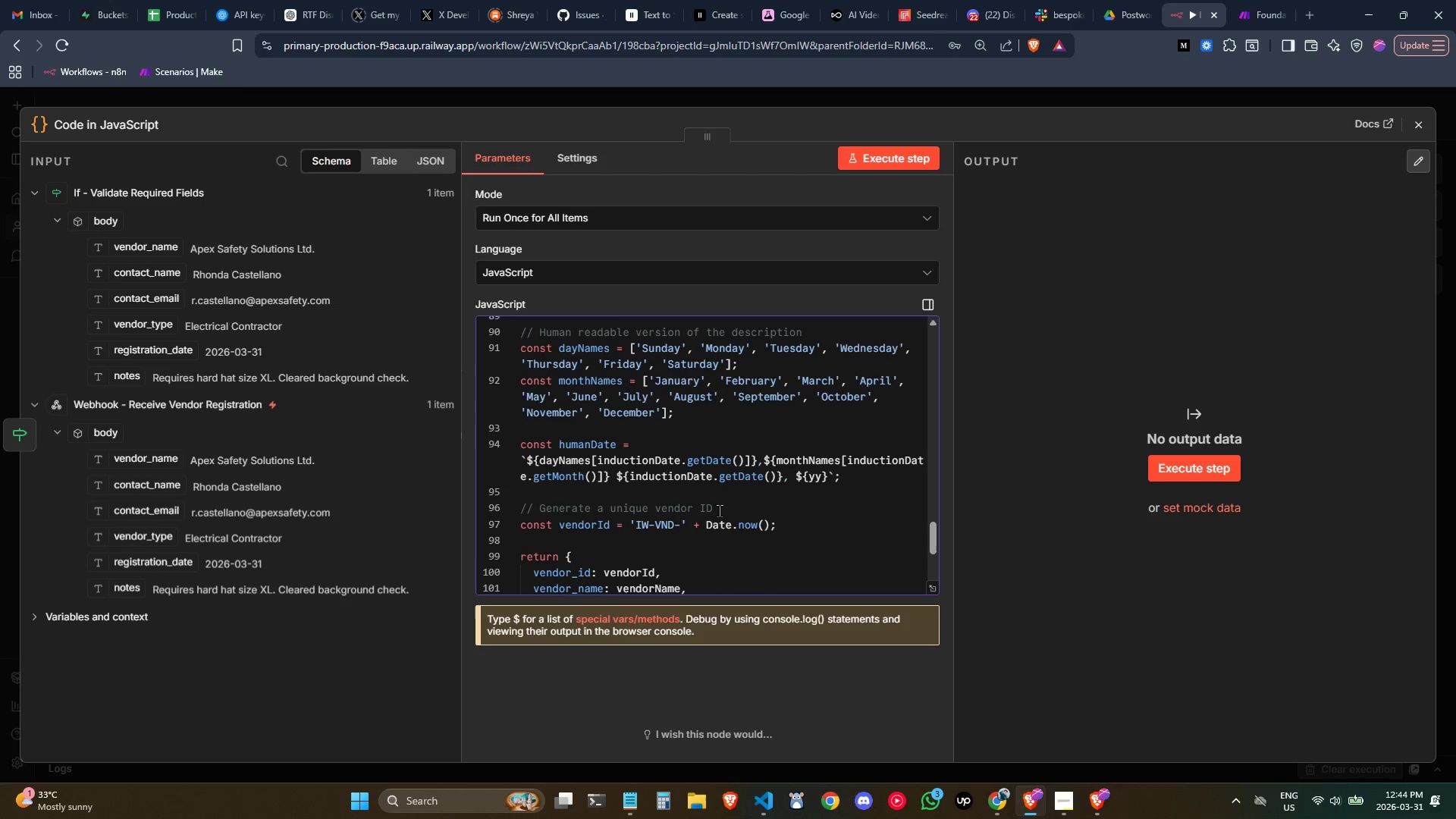 
mouse_move([723, 454])
 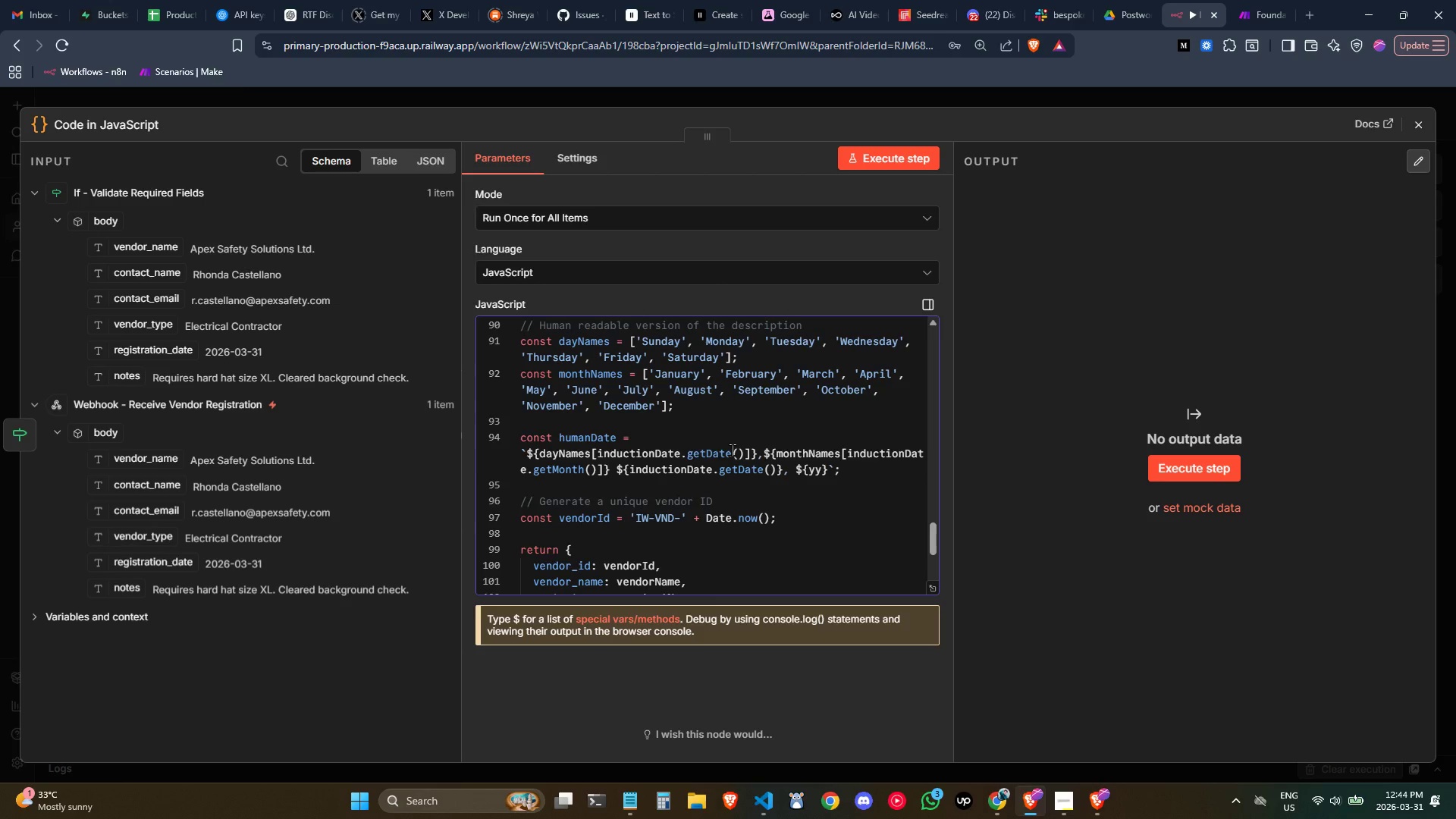 
left_click([732, 450])
 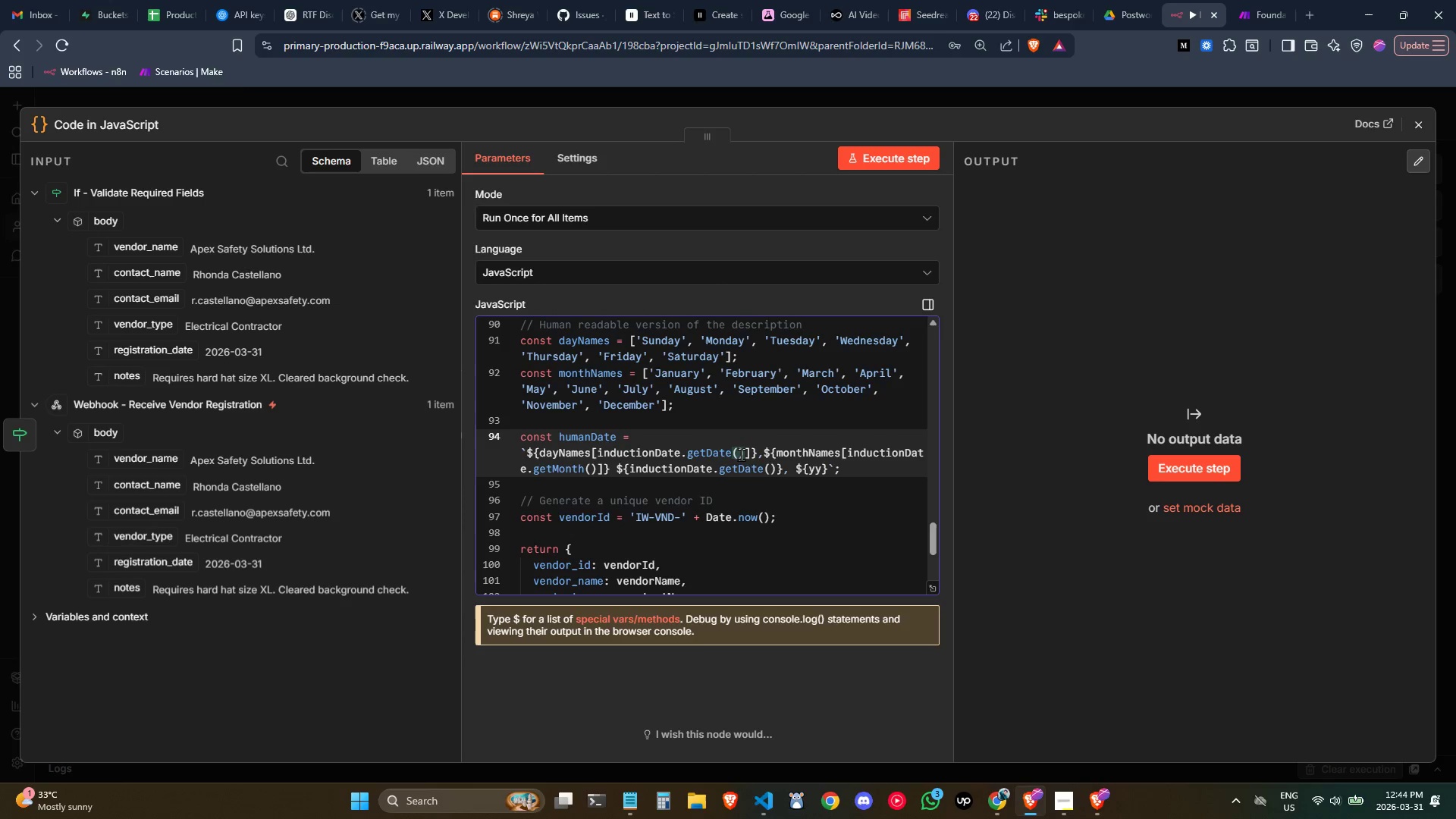 
key(Backspace)
 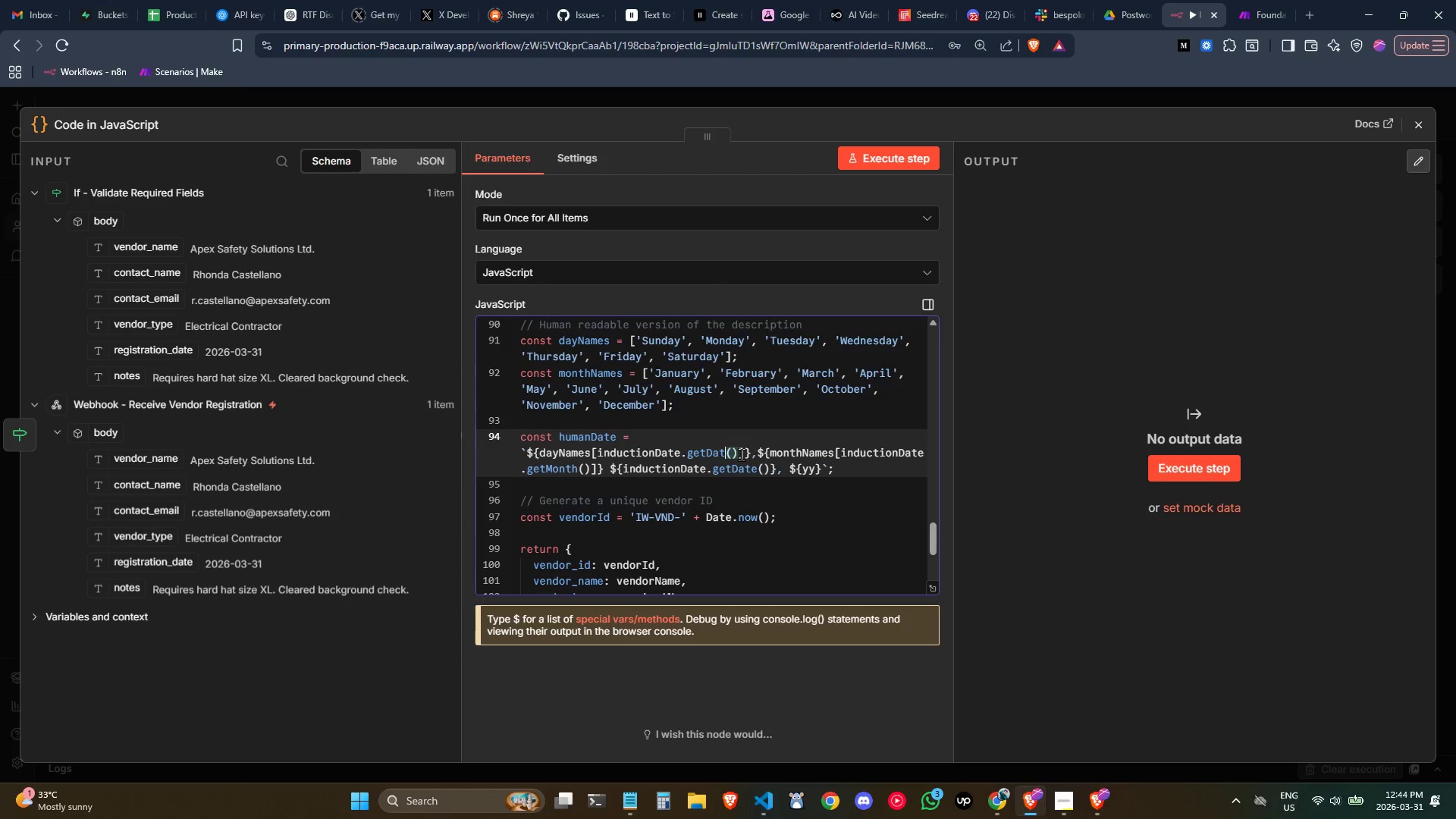 
key(Backspace)
 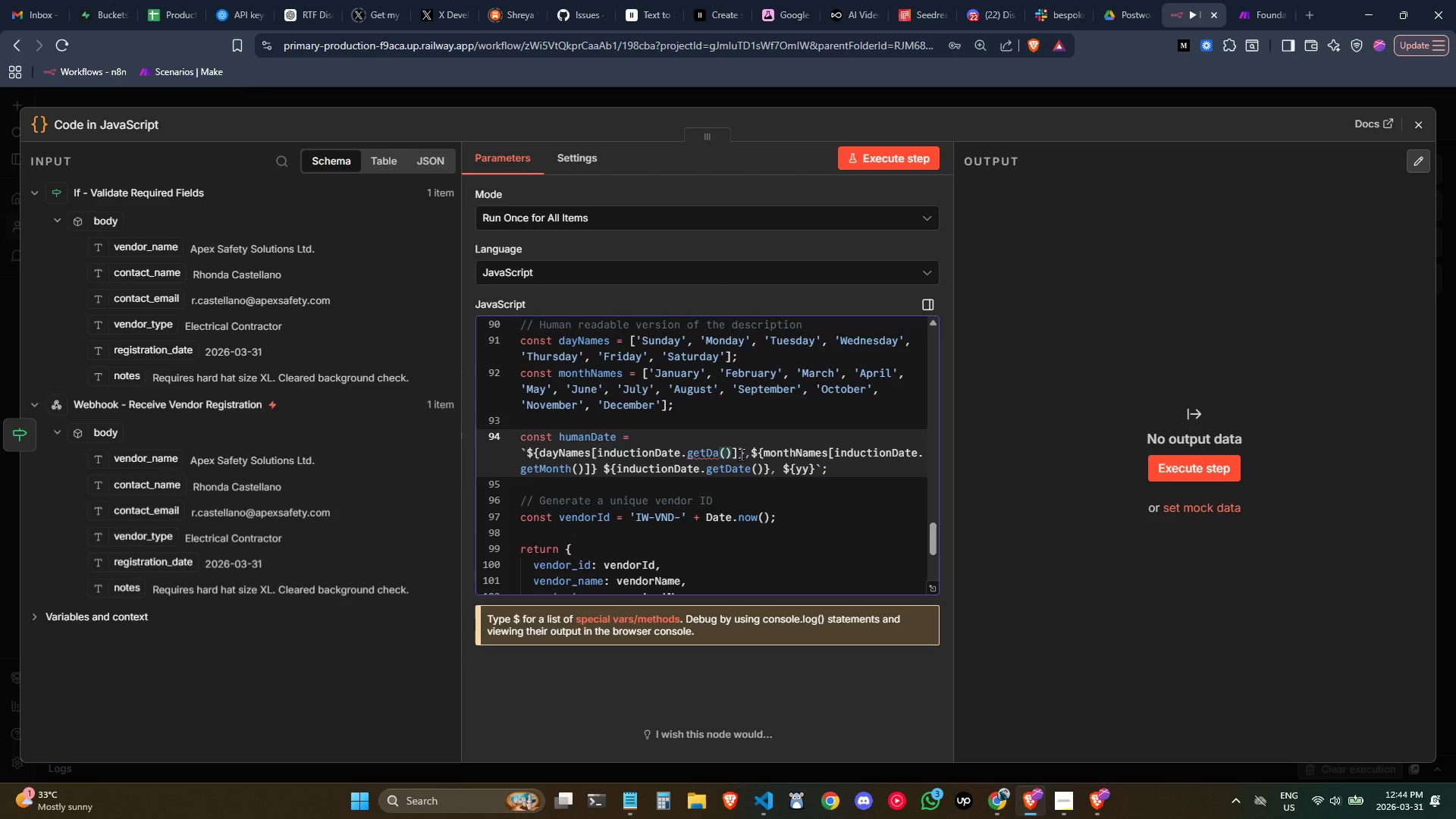 
key(Y)
 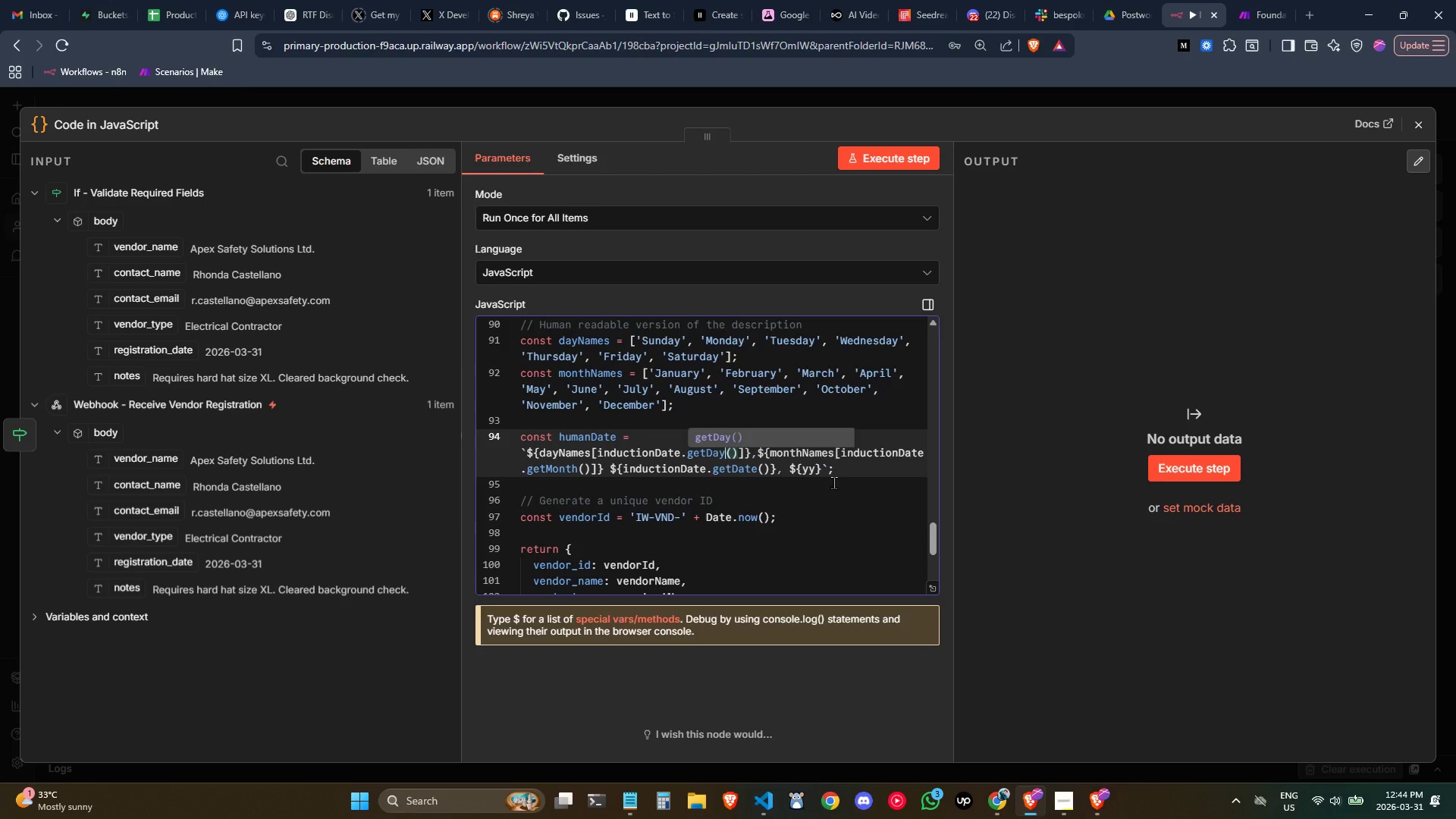 
left_click([834, 475])
 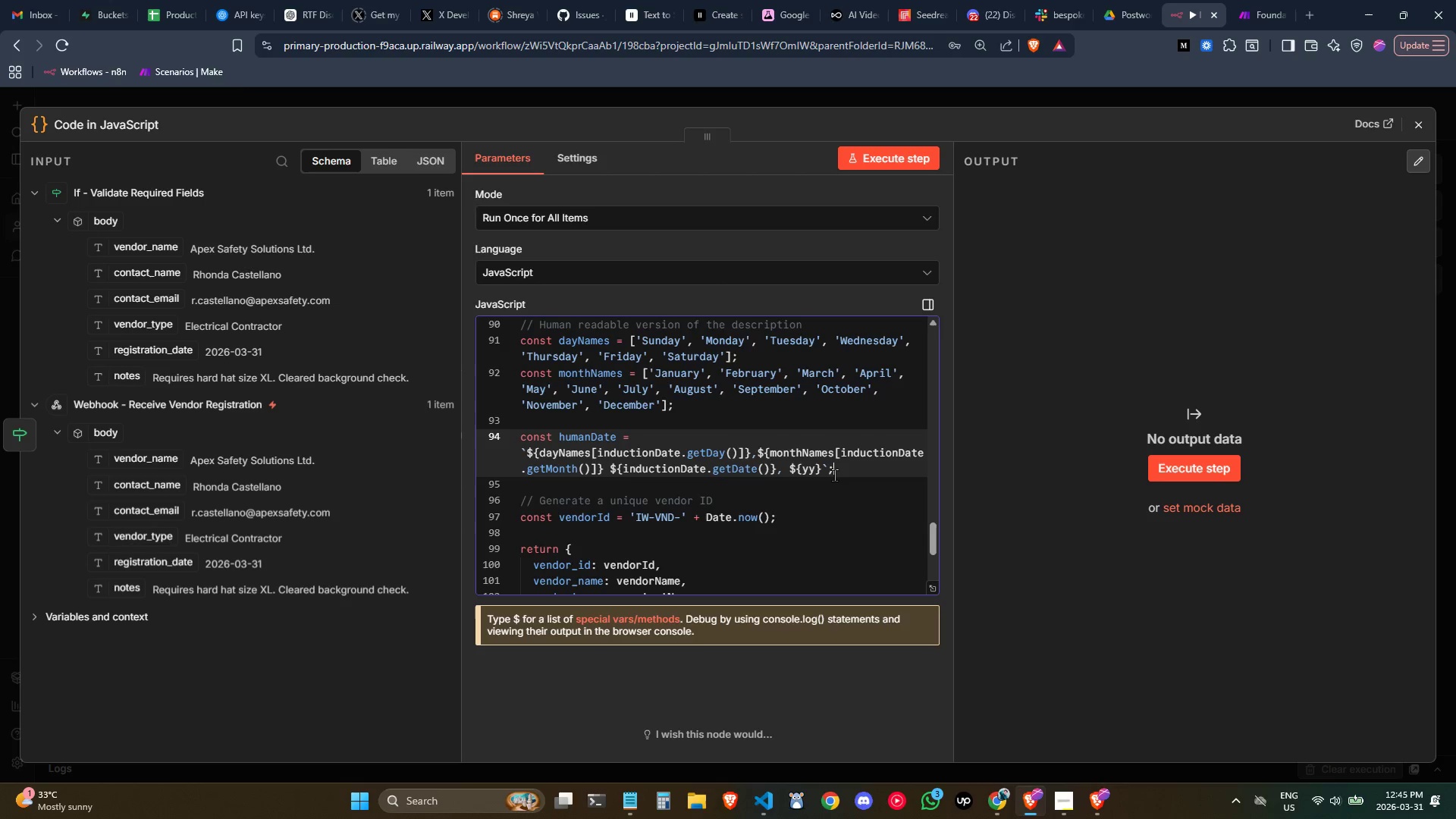 
left_click([900, 460])
 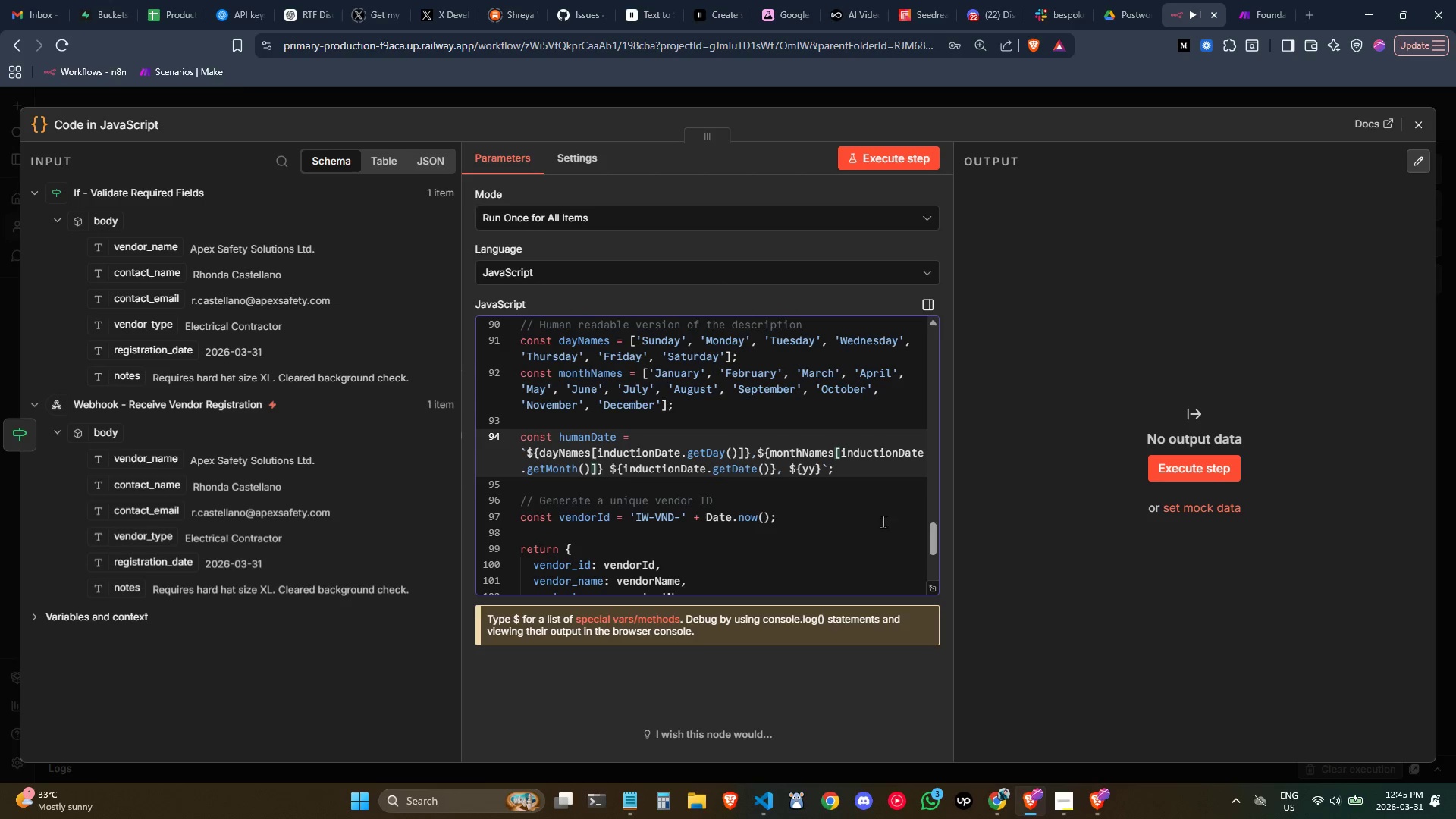 
left_click([655, 474])
 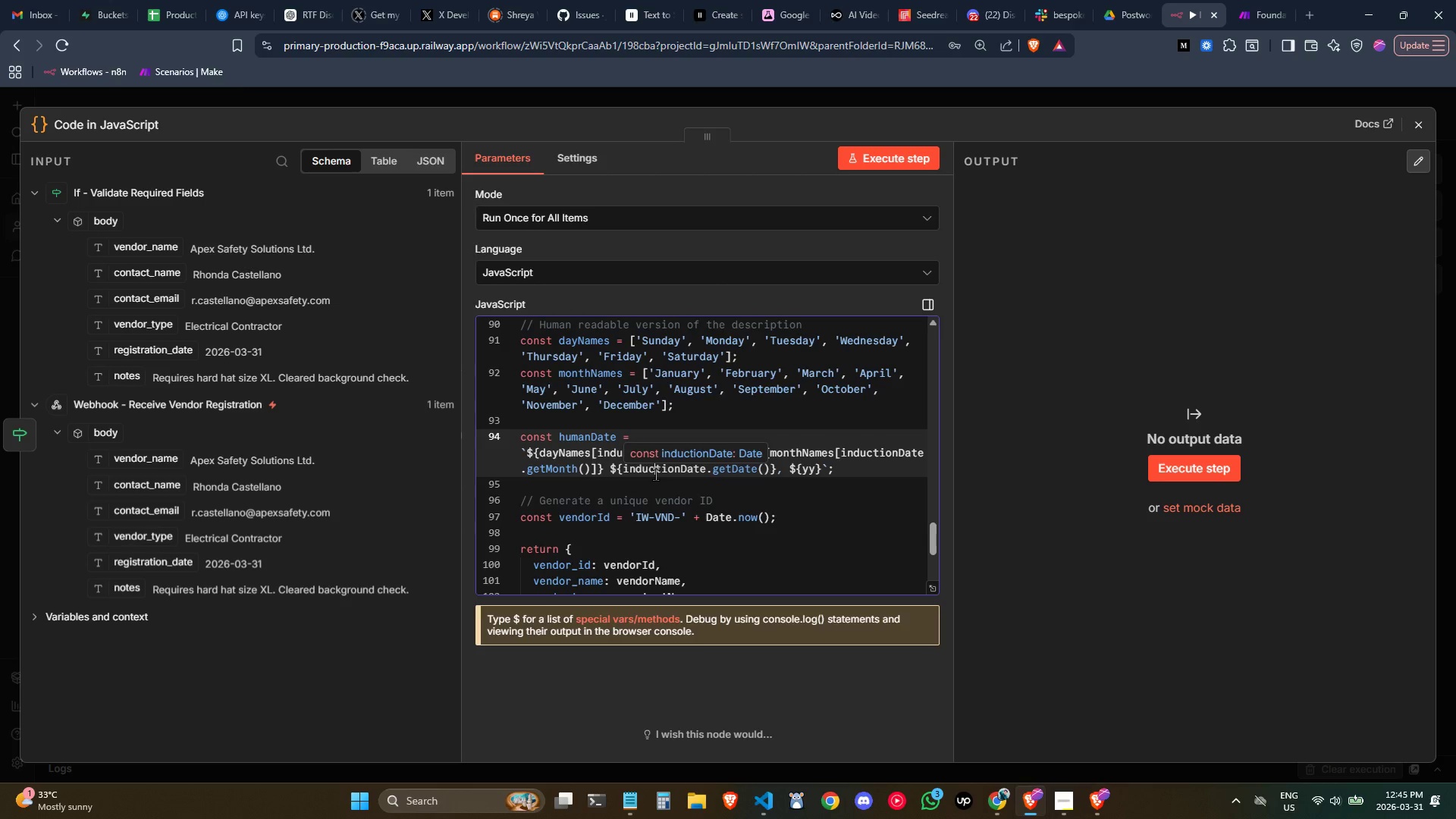 
left_click([680, 497])
 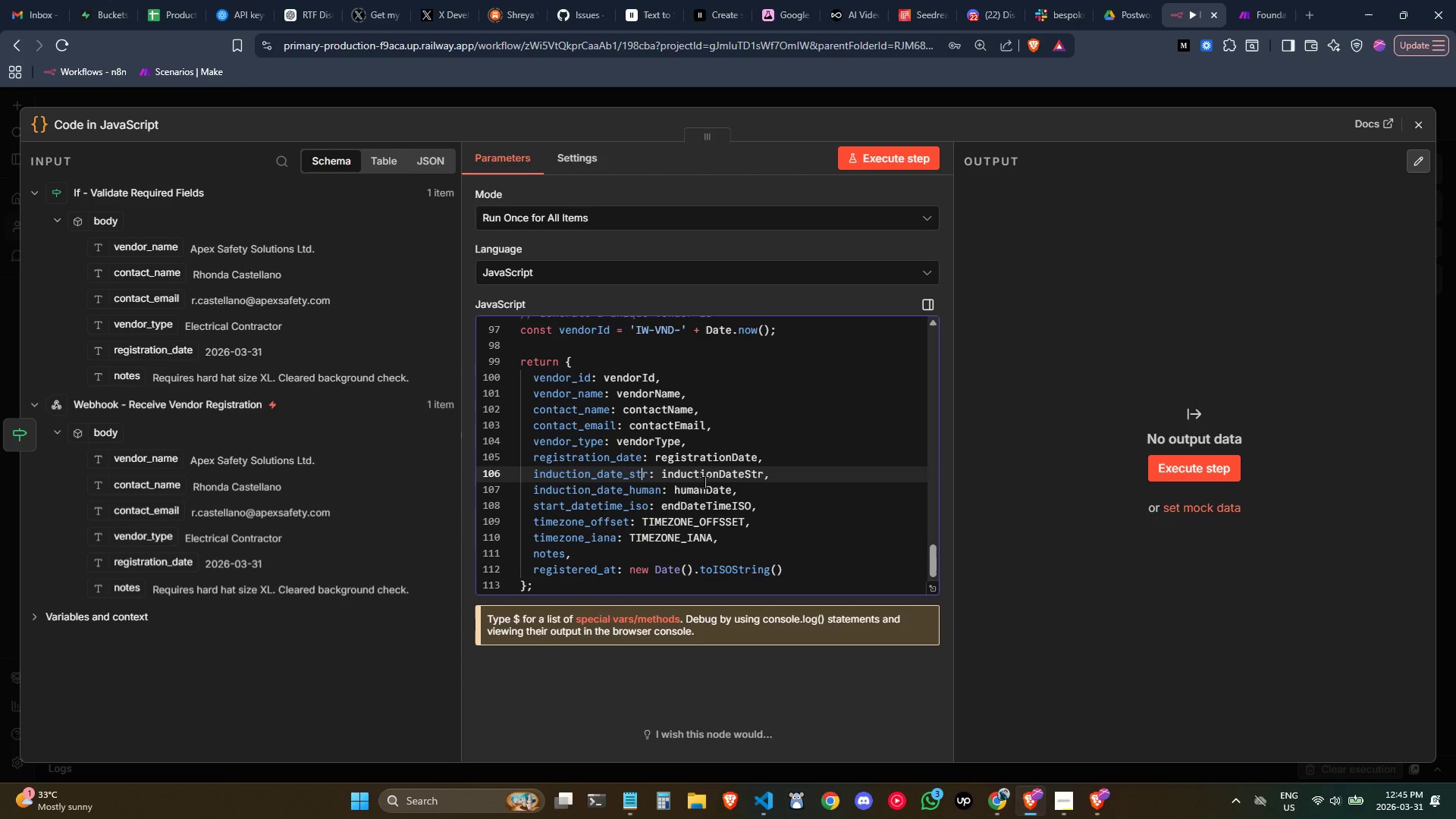 
wait(55.03)
 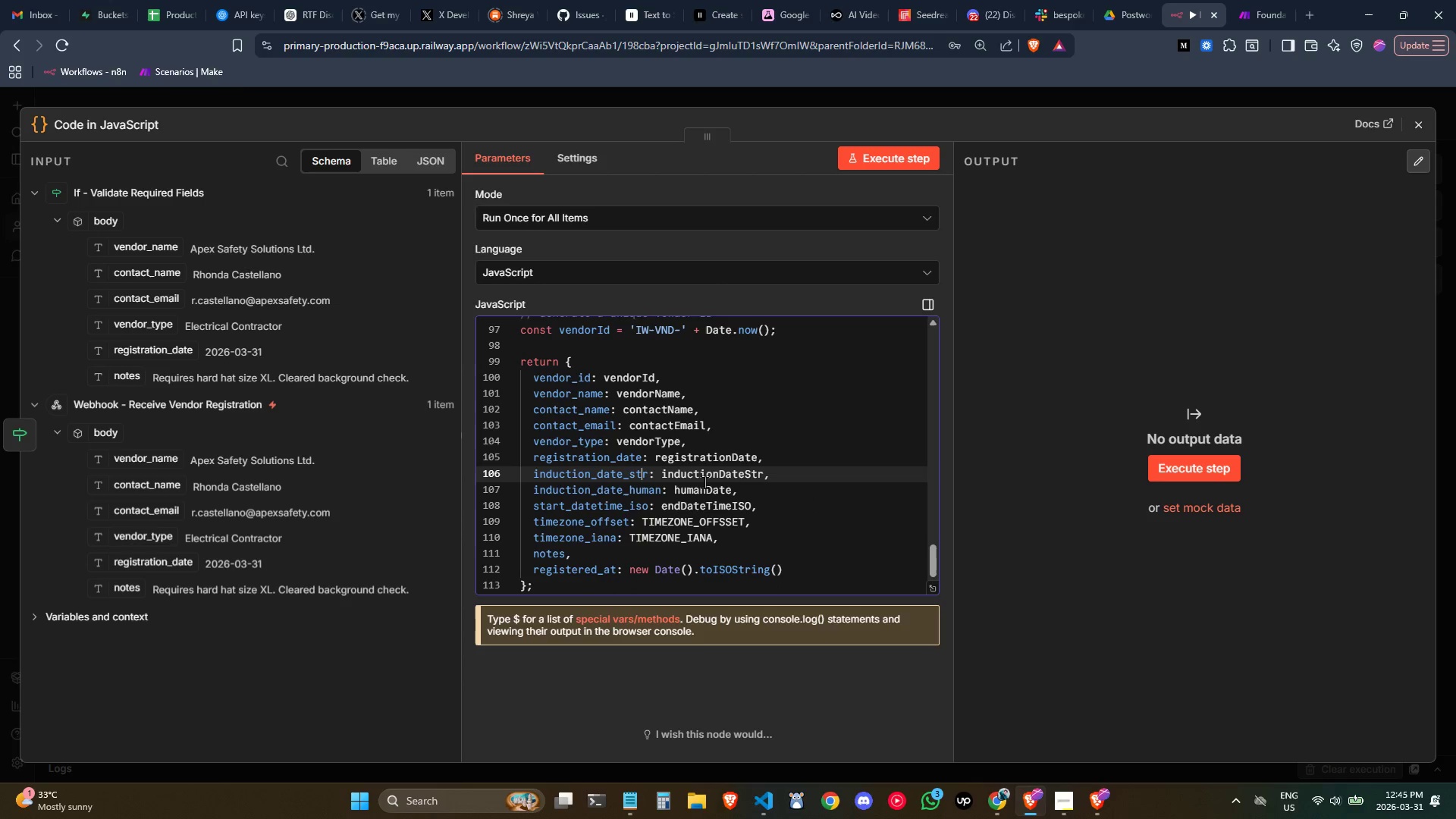 
left_click([646, 492])
 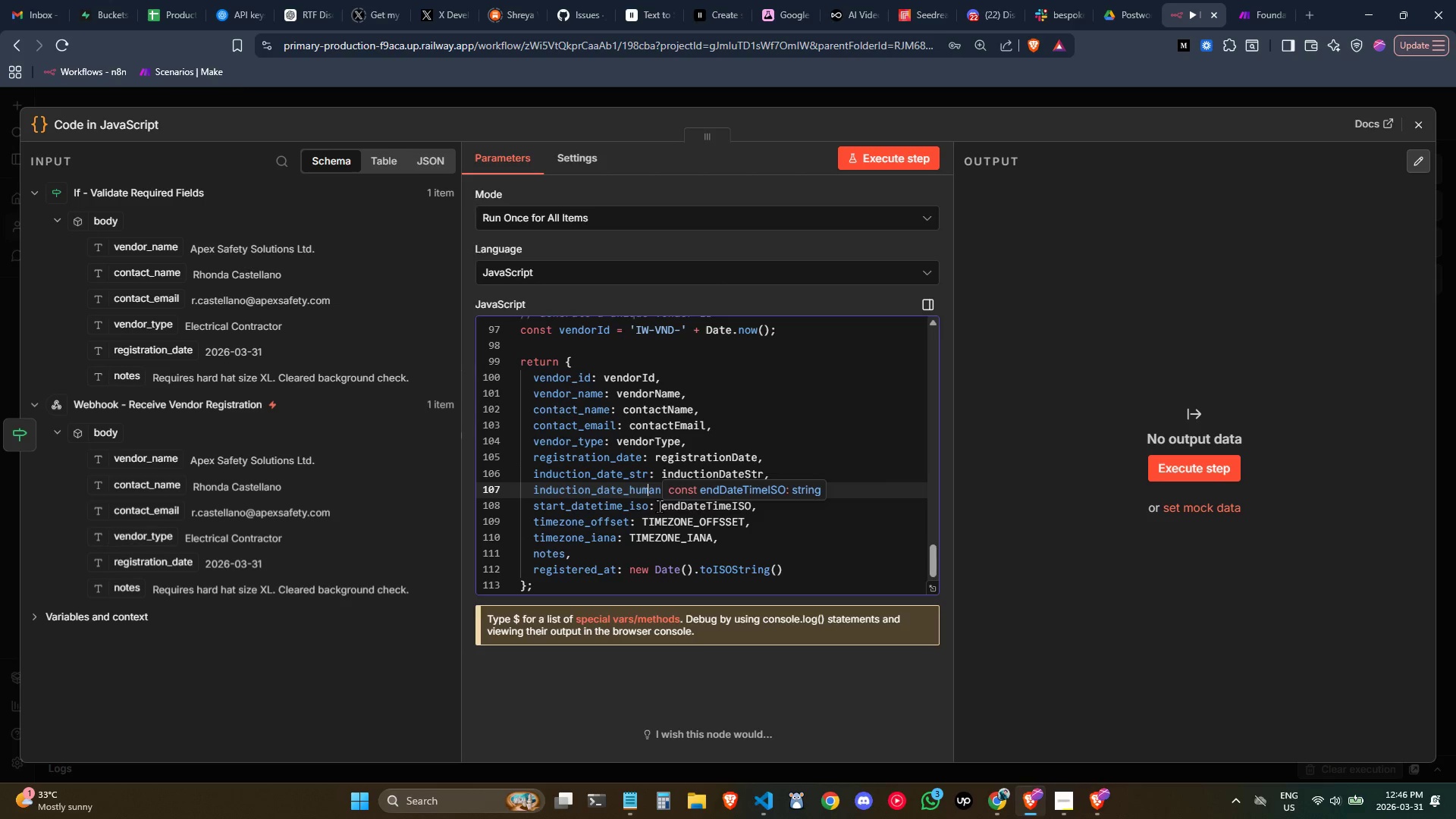 
left_click([805, 537])
 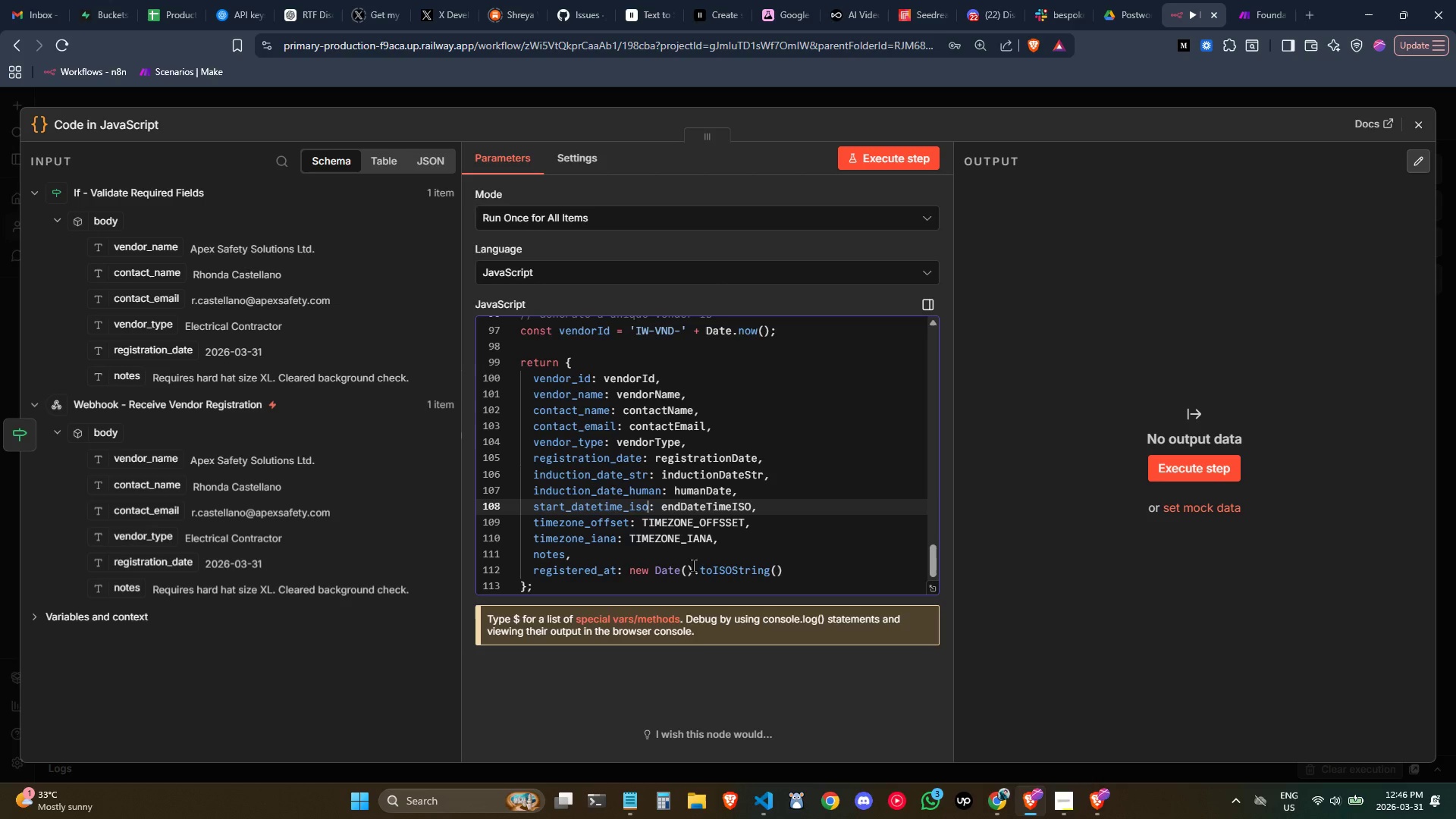 
left_click([743, 506])
 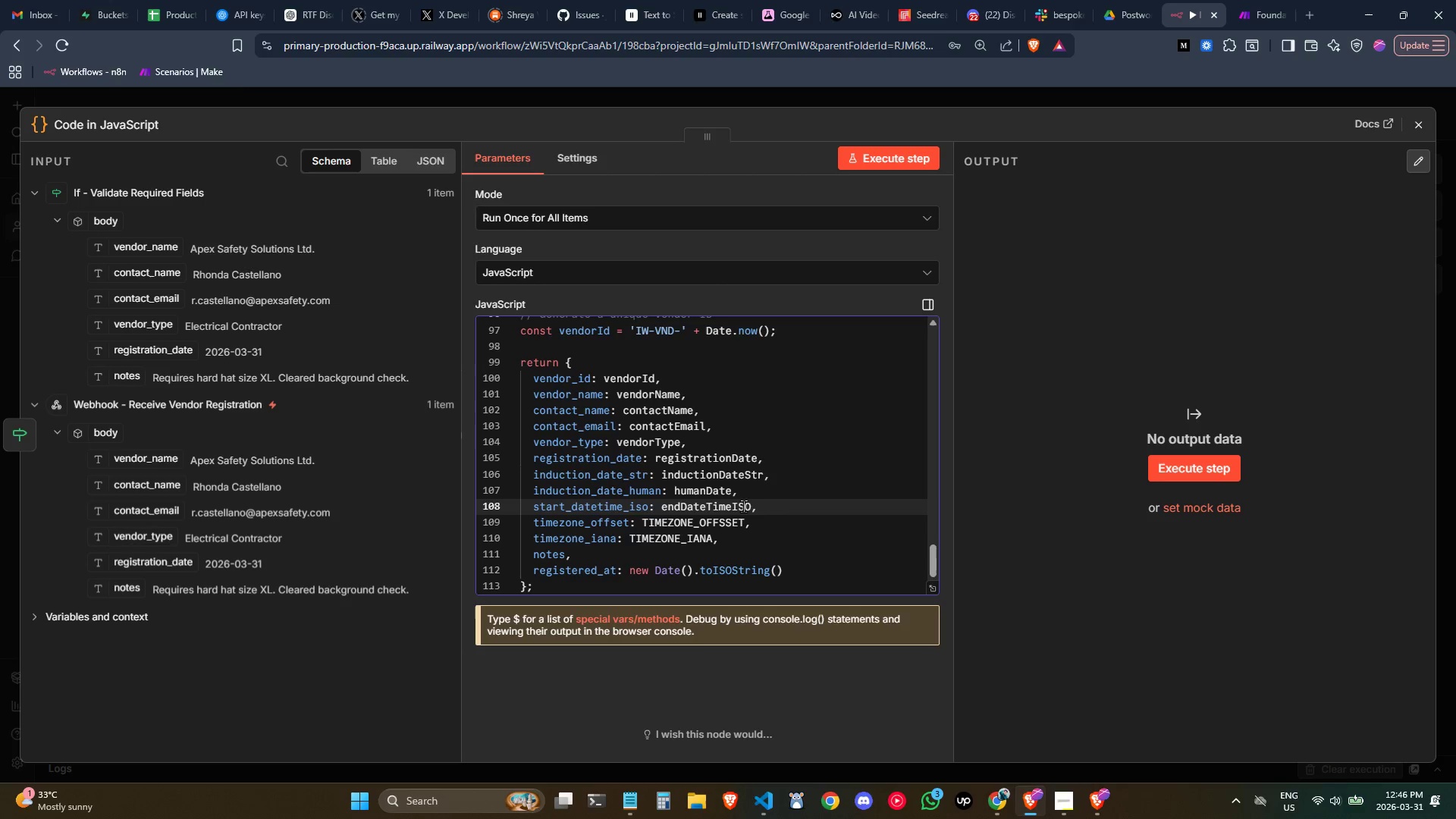 
left_click([764, 485])
 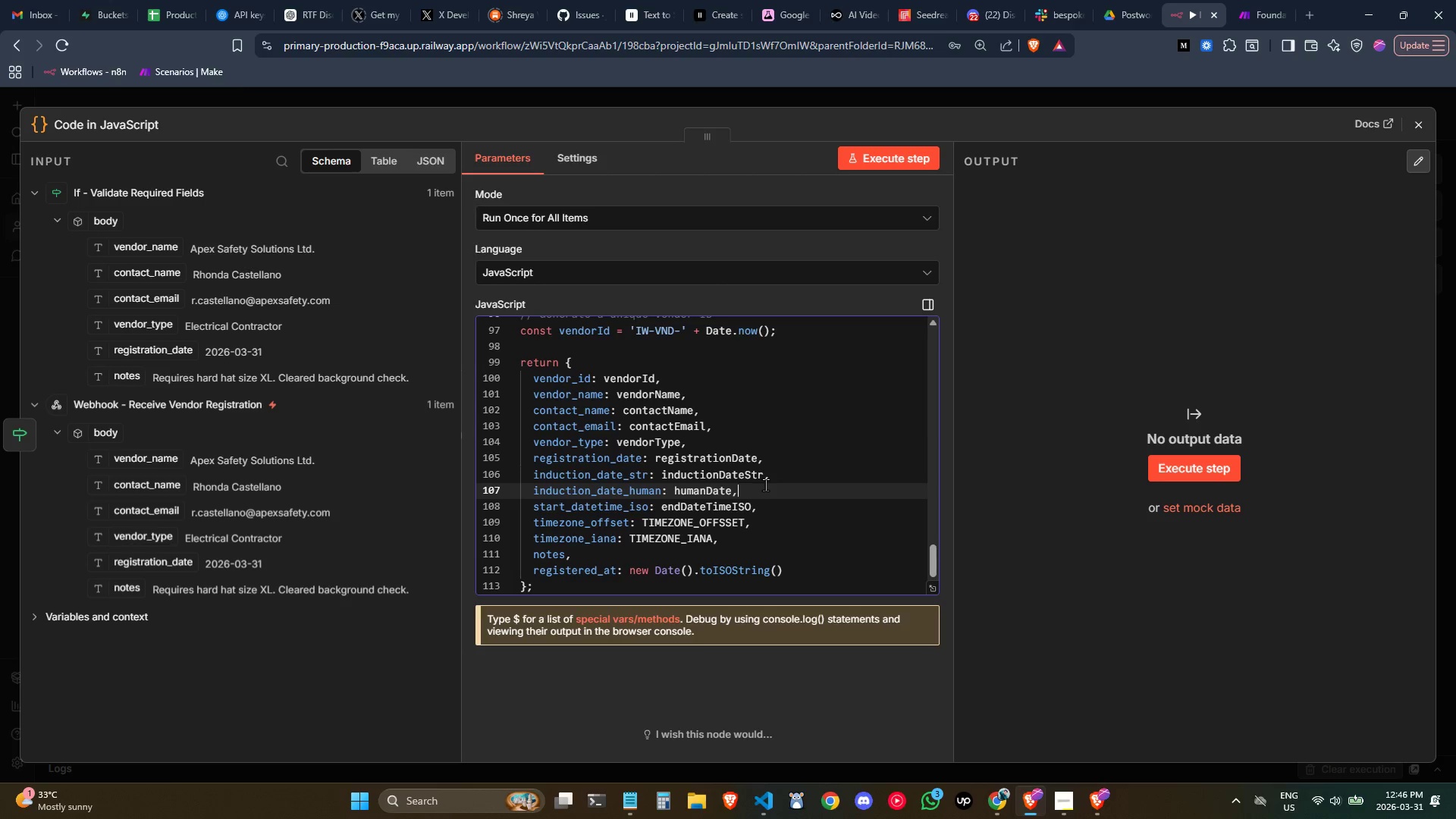 
wait(8.78)
 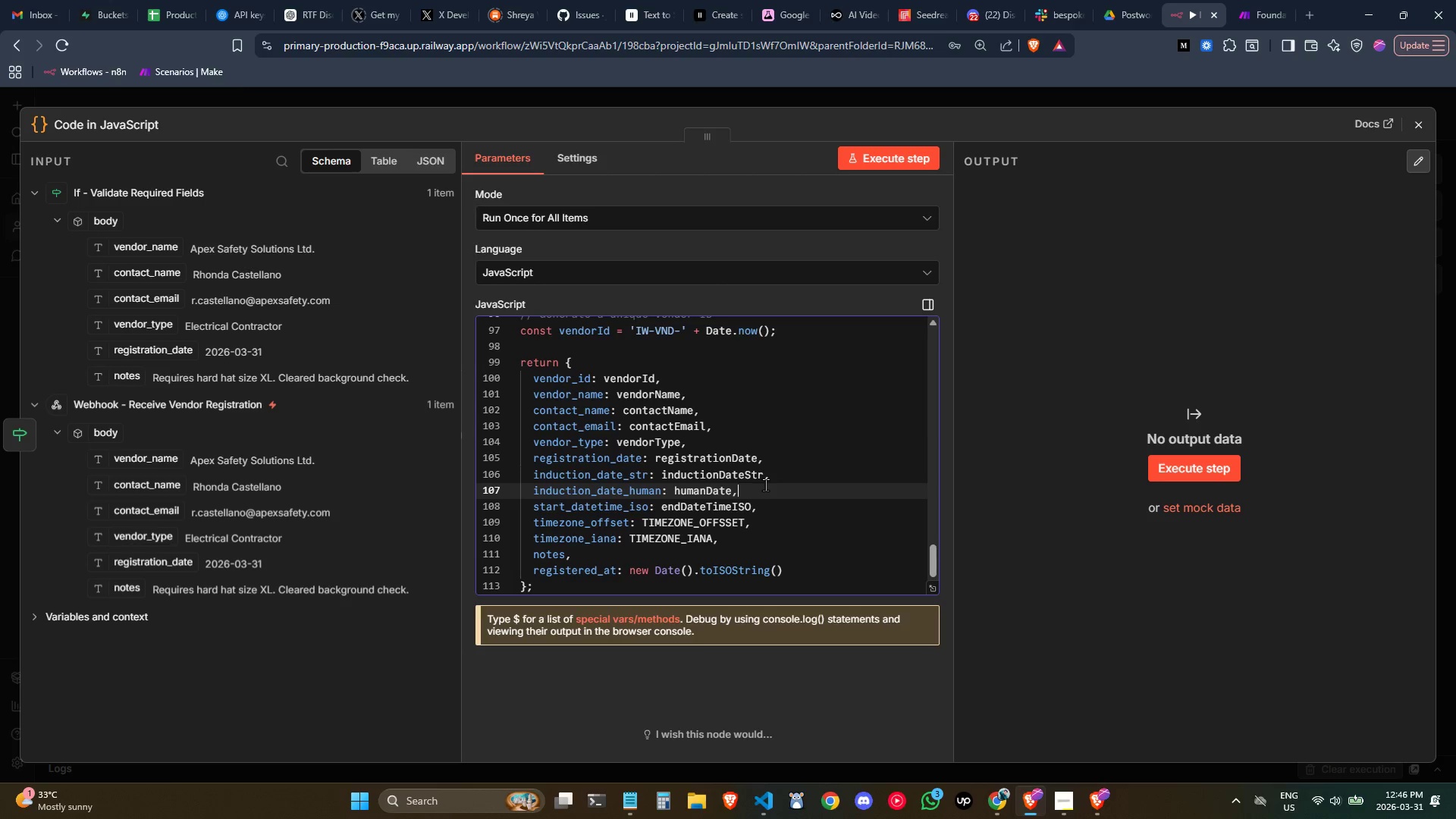 
left_click([731, 511])
 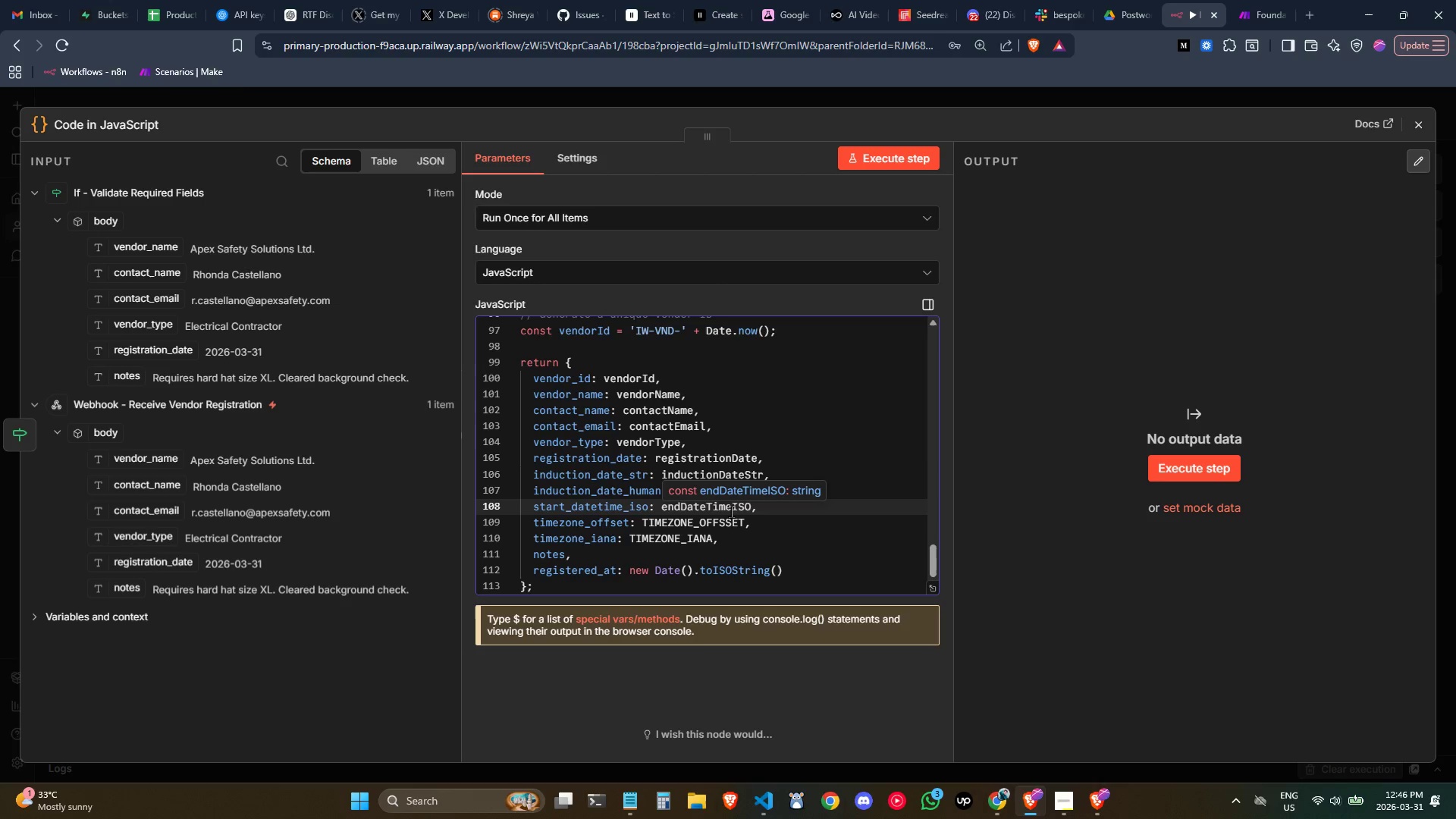 
double_click([731, 511])
 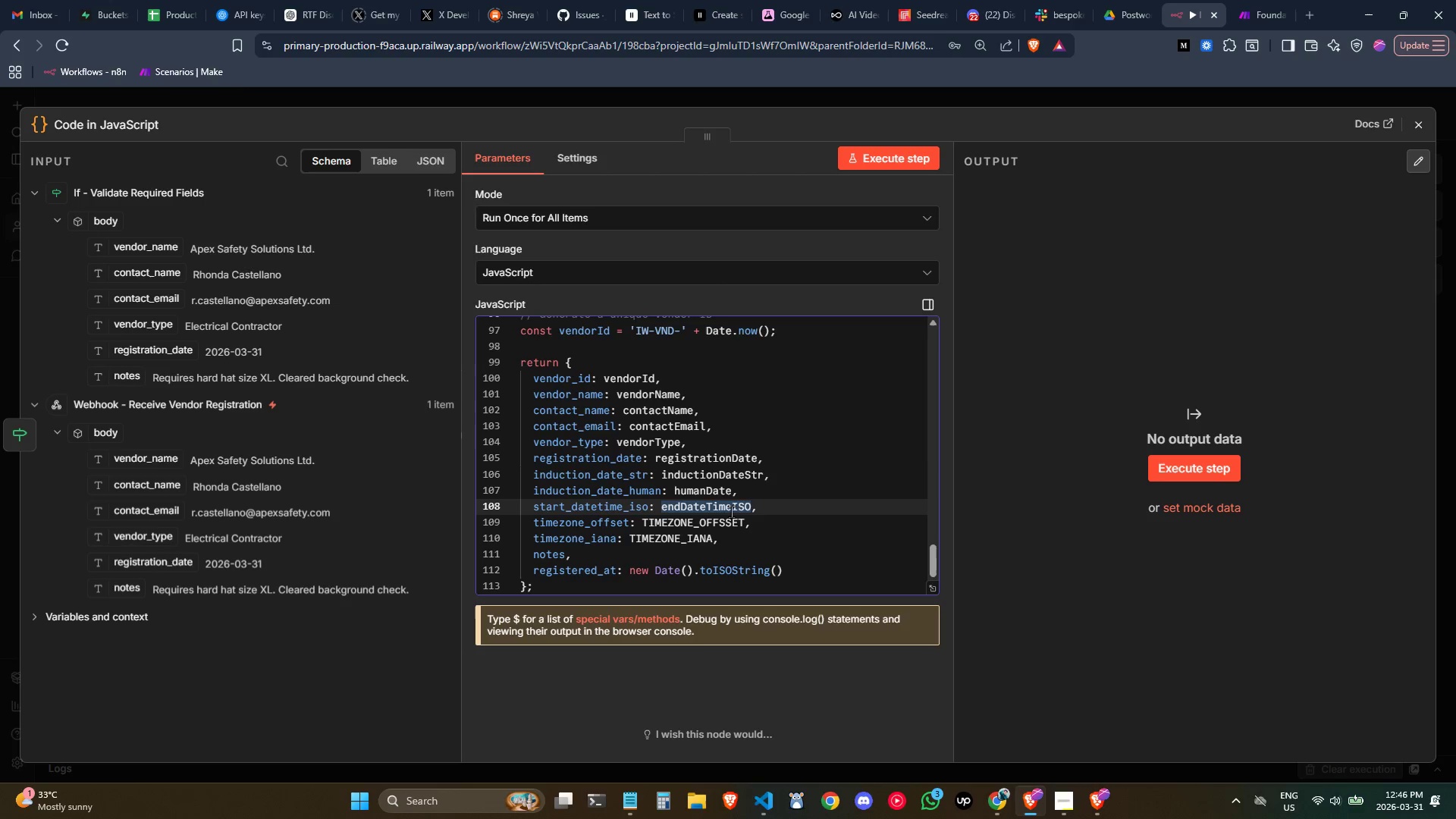 
type(start)
 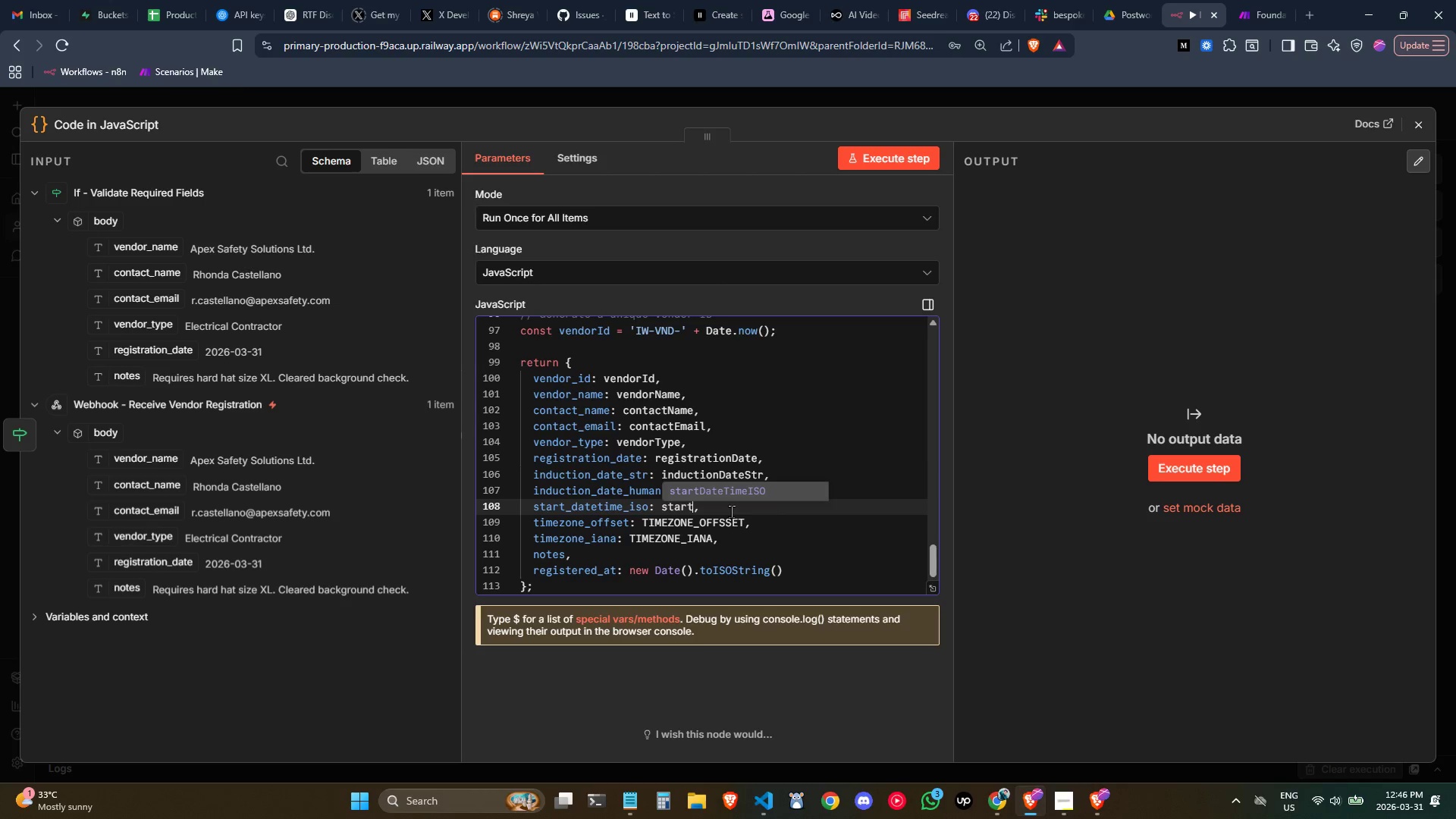 
key(Enter)
 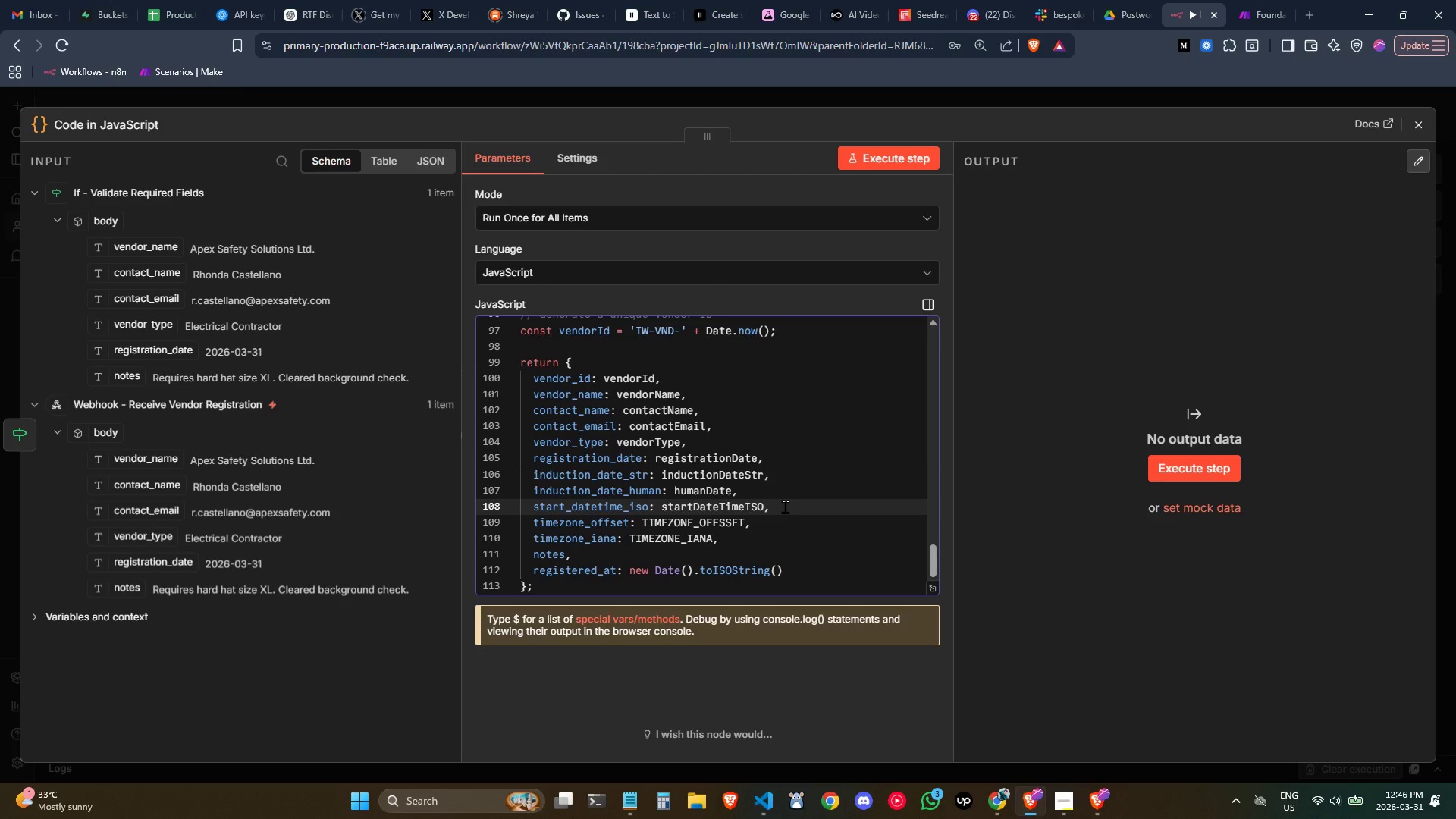 
key(Enter)
 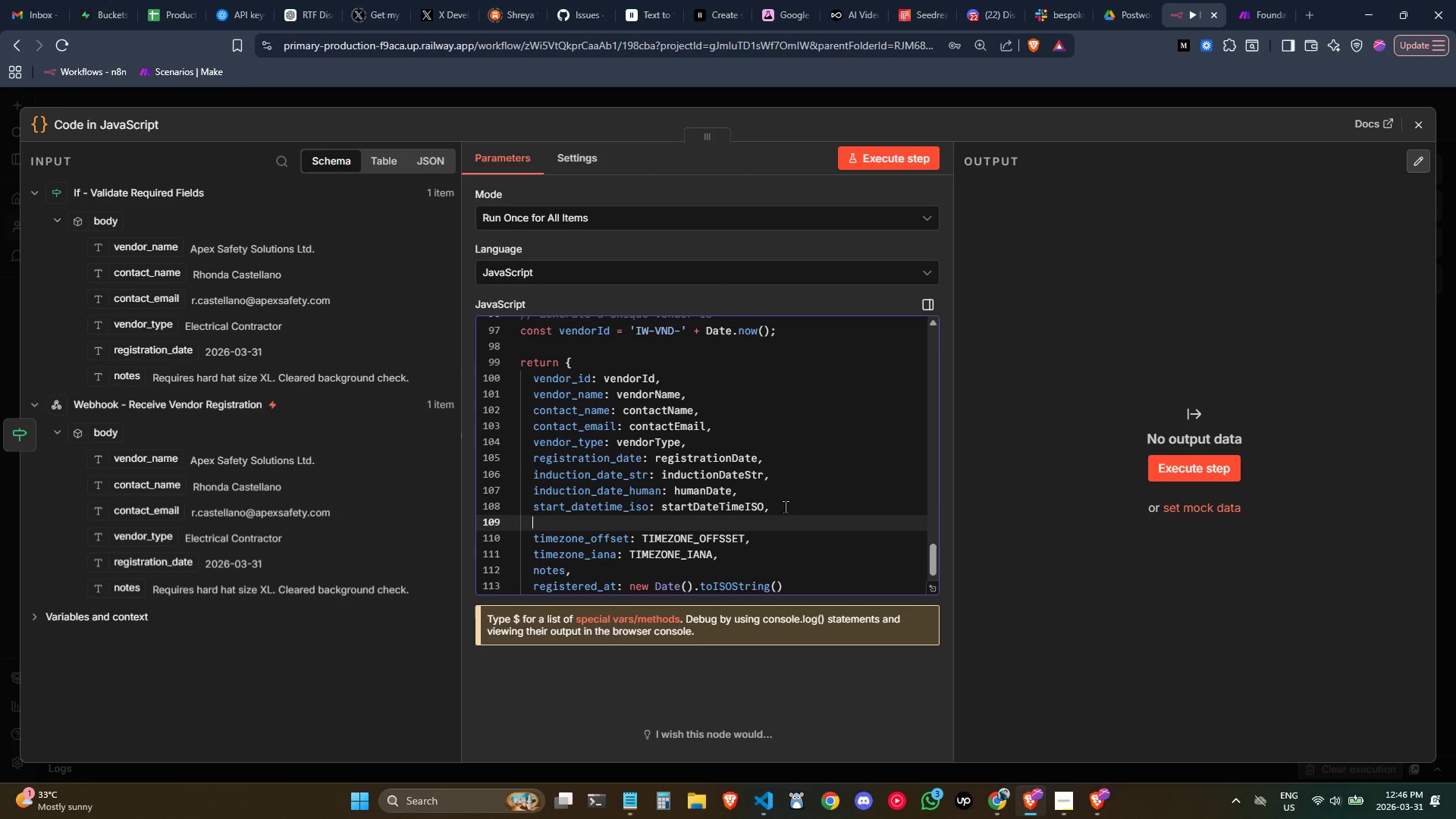 
type(end_d)
key(Backspace)
type(date_t)
key(Backspace)
key(Backspace)
type(time_iso: end)
 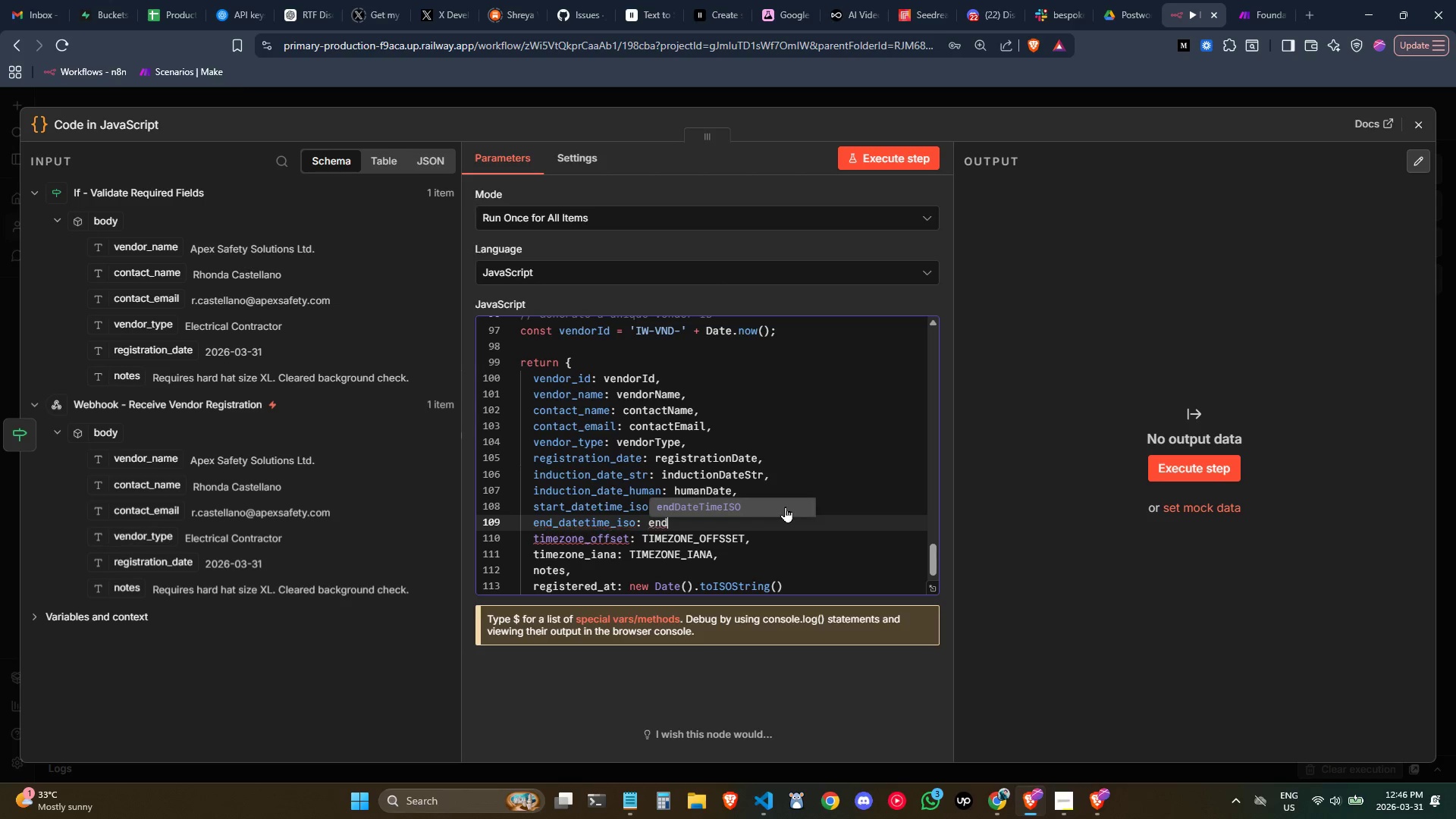 
key(Enter)
 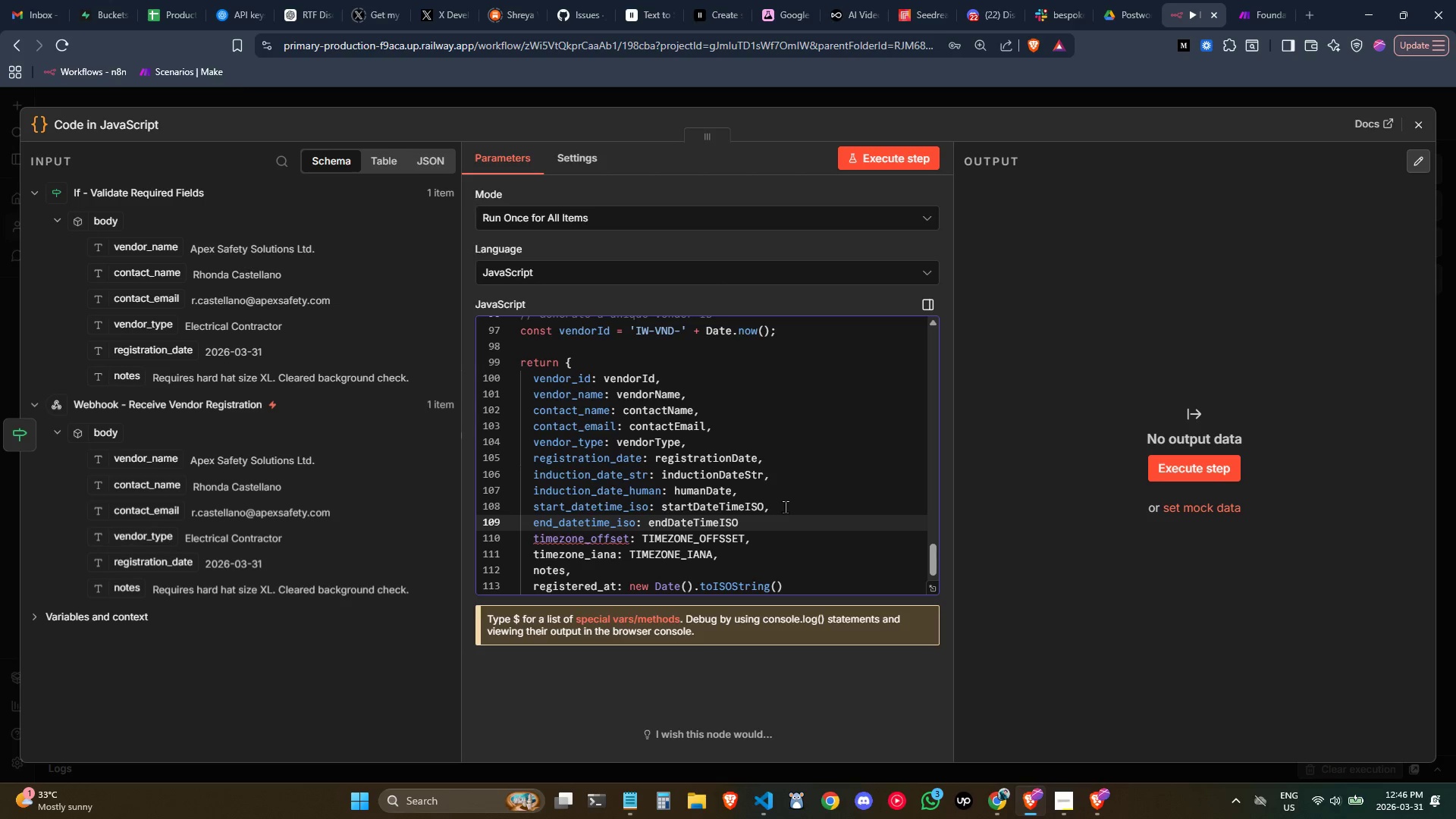 
key(Comma)
 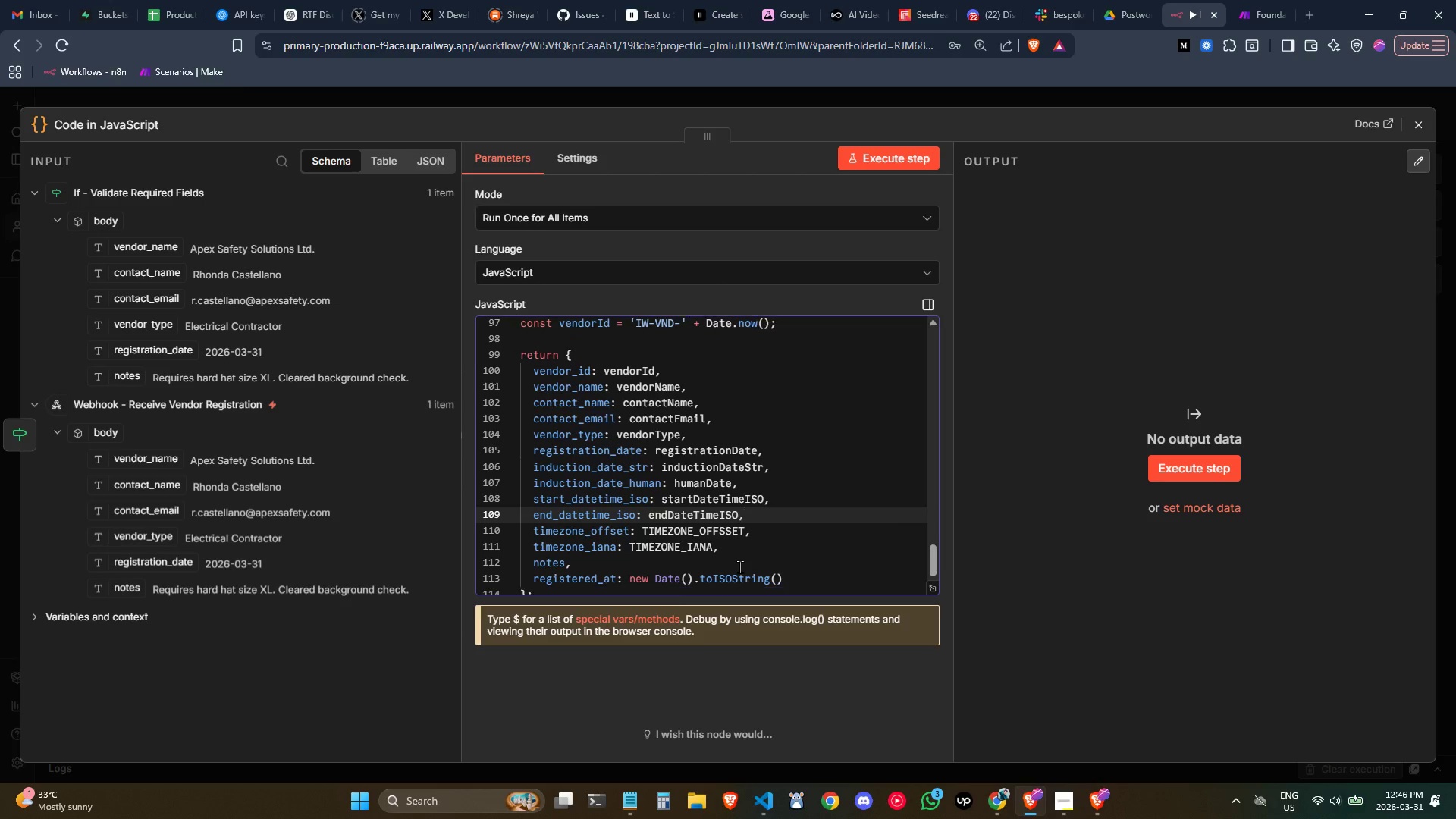 
wait(9.12)
 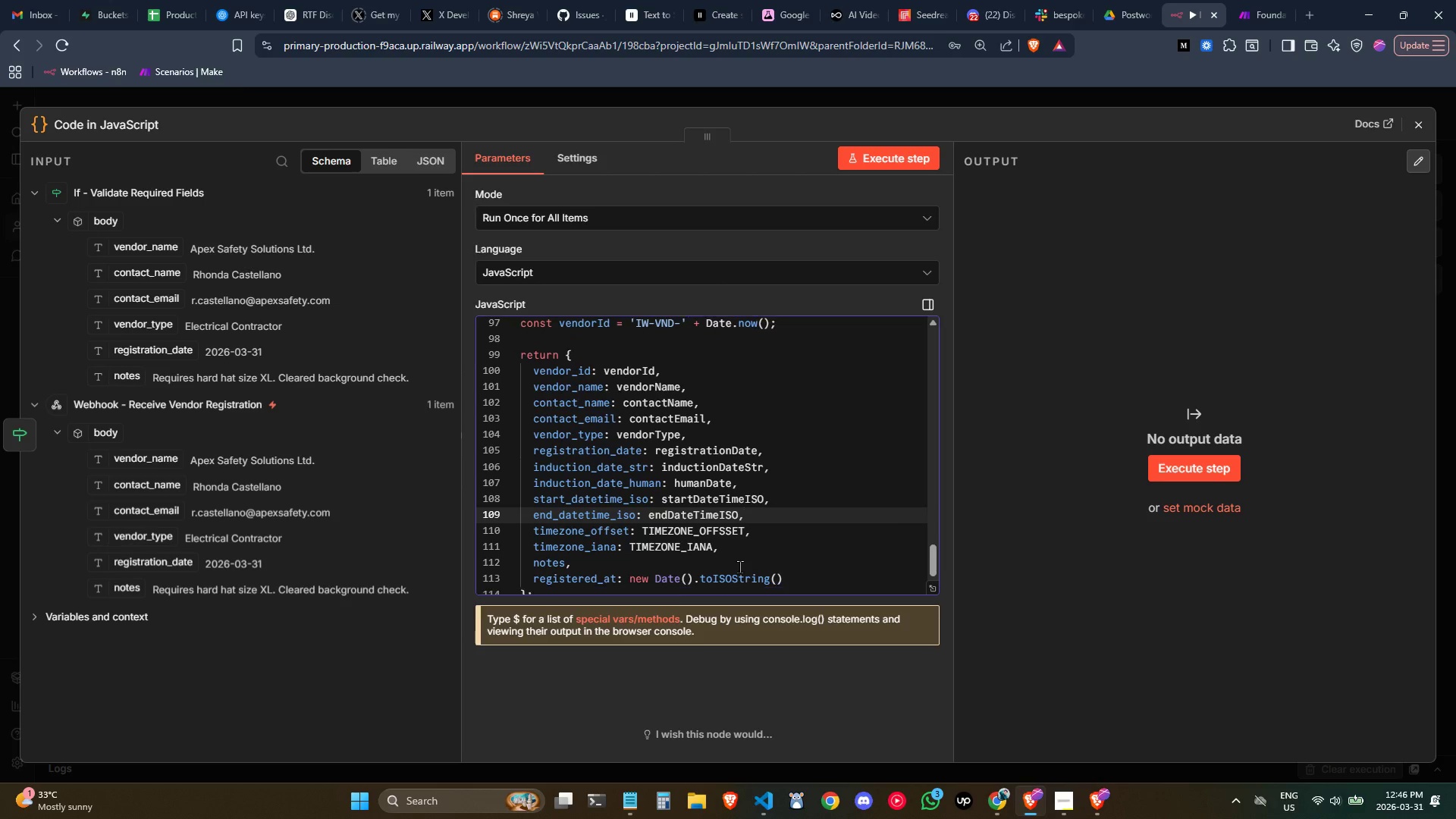 
left_click([102, 128])
 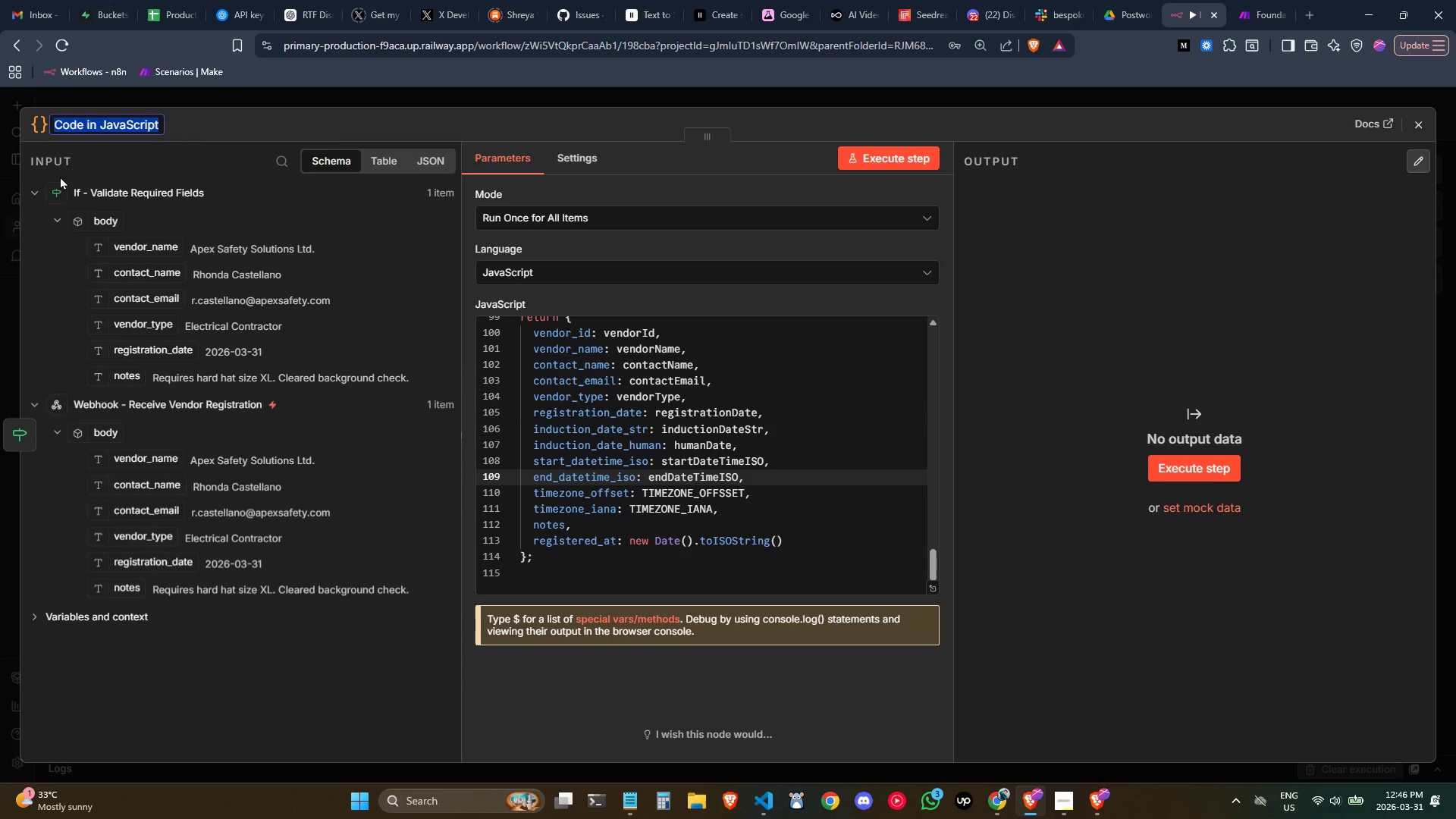 
type(Calculat)
key(Backspace)
type(te Induction Date (=2)
key(Backspace)
key(Backspace)
type(+2 Business Days))
 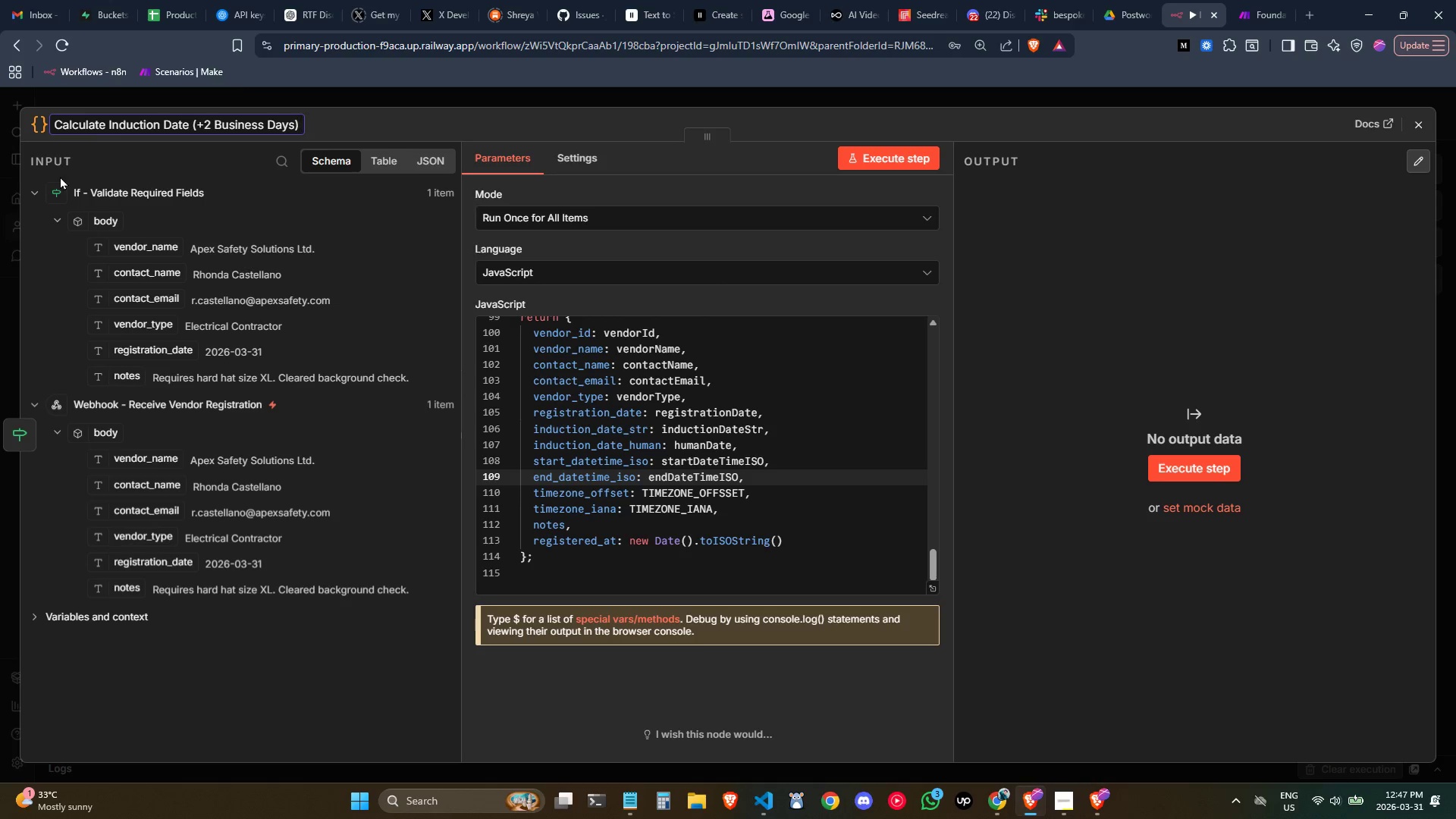 
key(Enter)